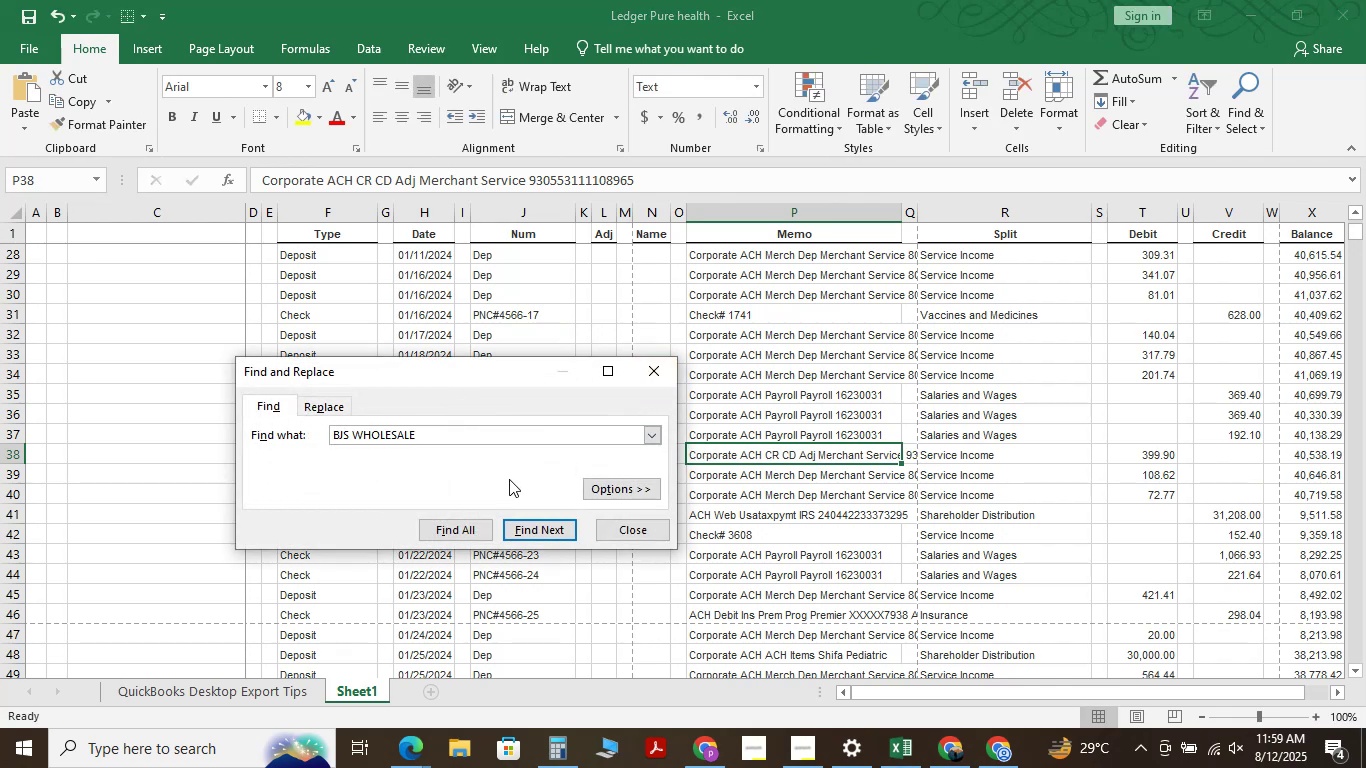 
key(NumpadEnter)
 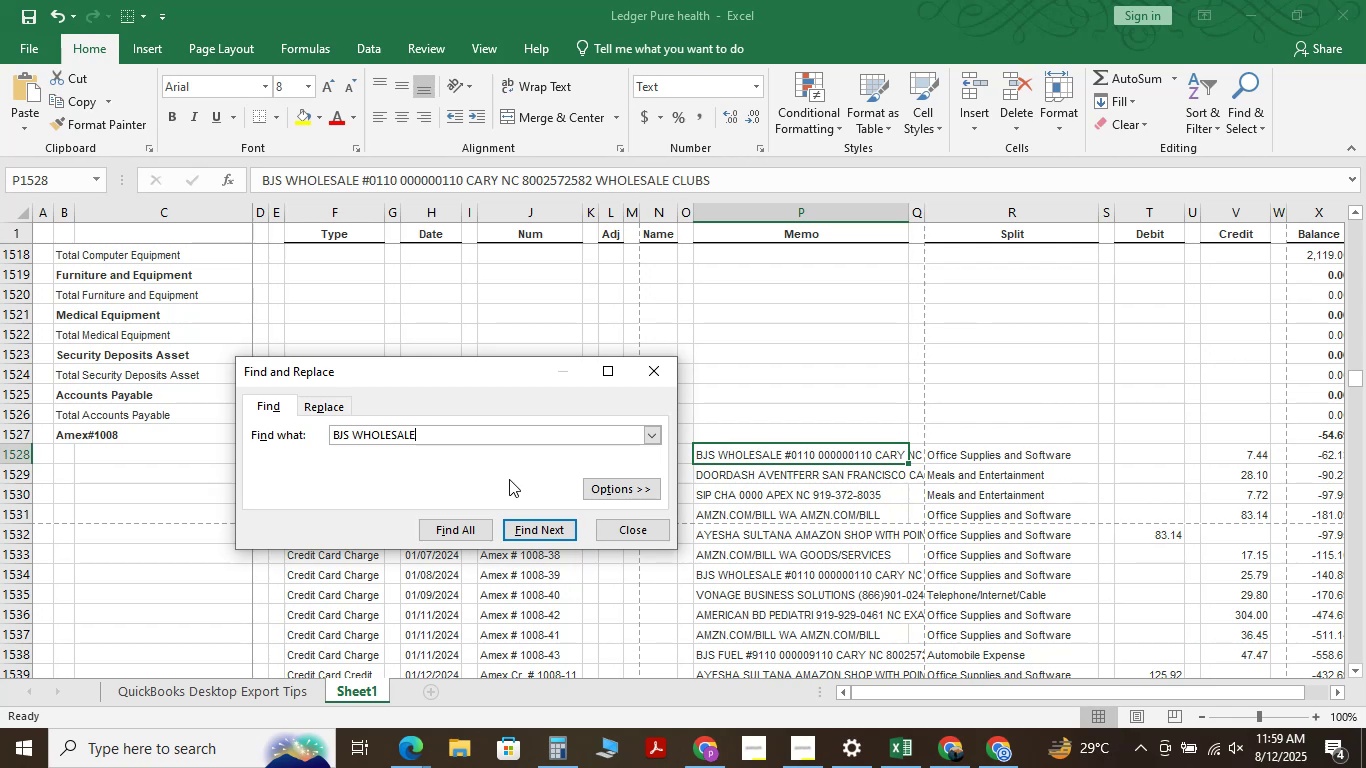 
key(NumpadEnter)
 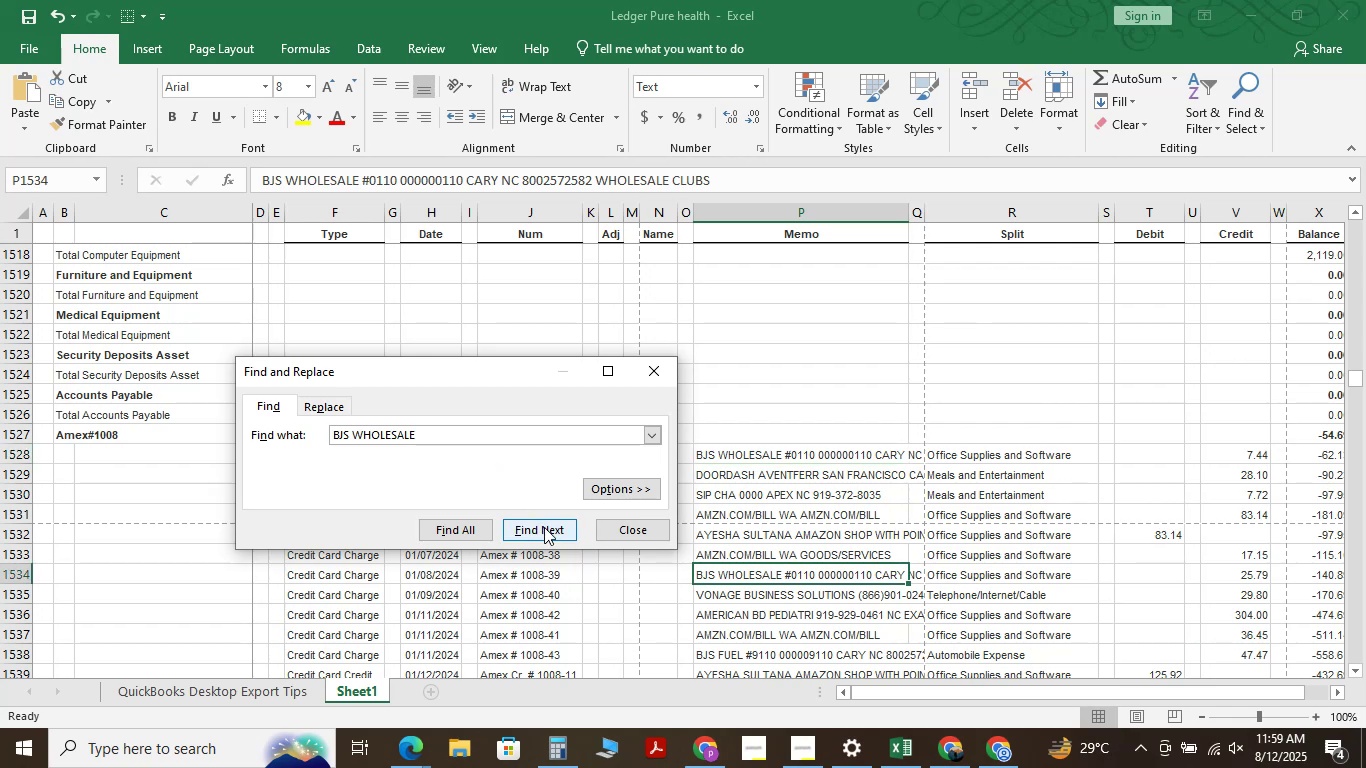 
left_click([609, 528])
 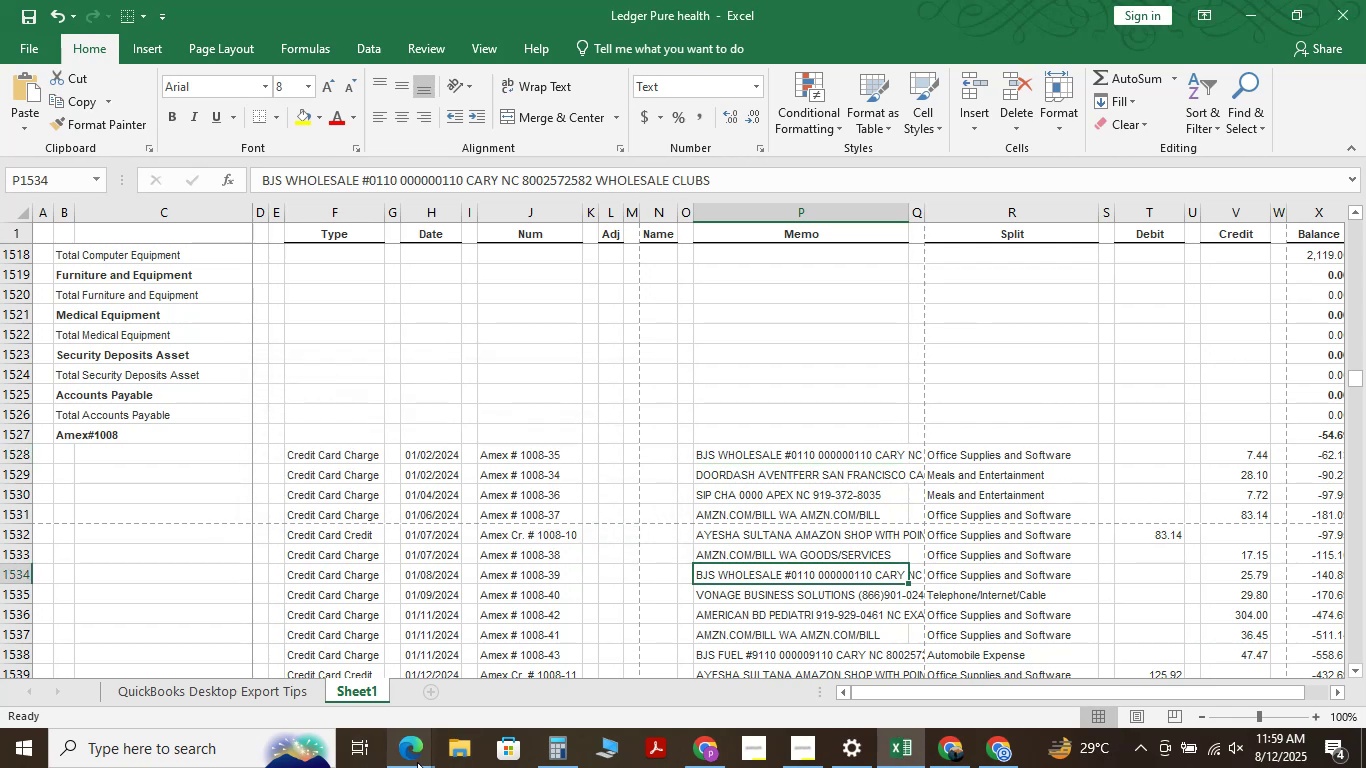 
left_click([328, 690])
 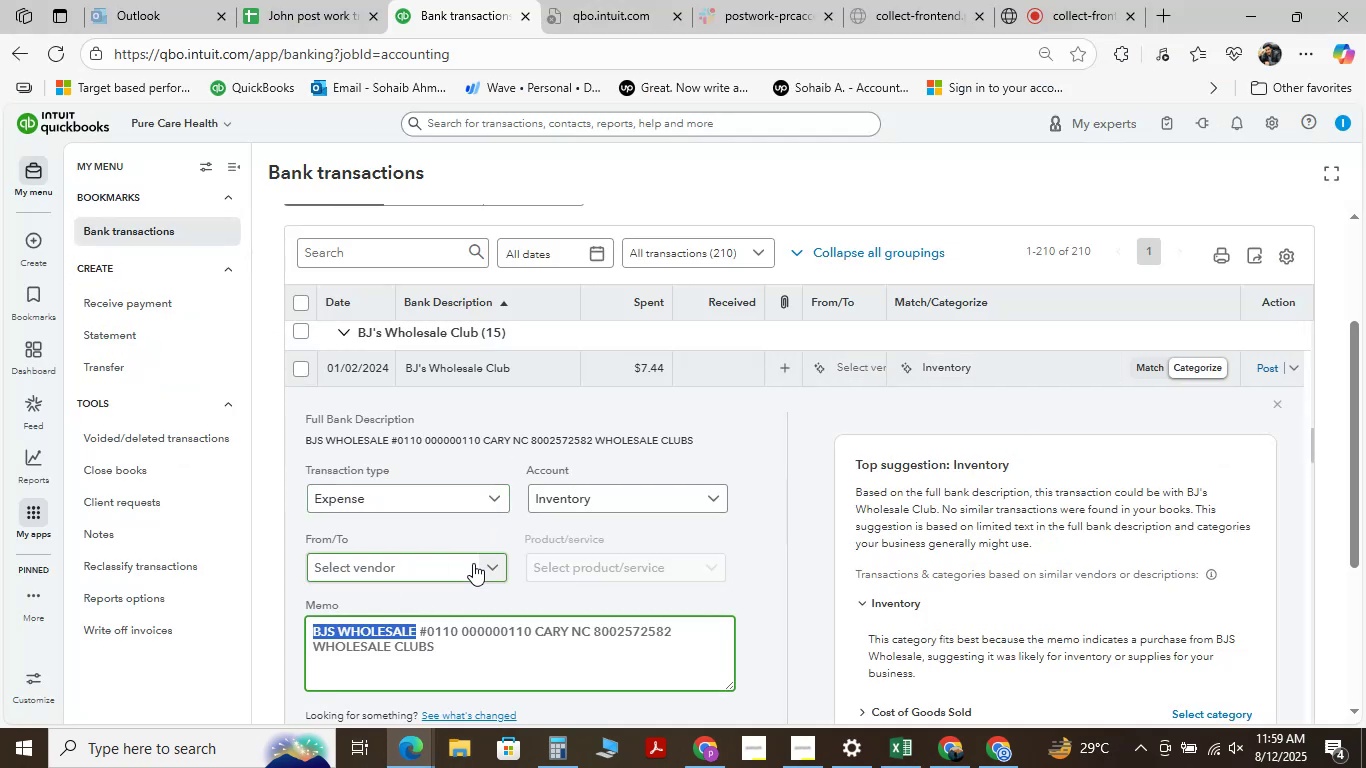 
left_click([473, 564])
 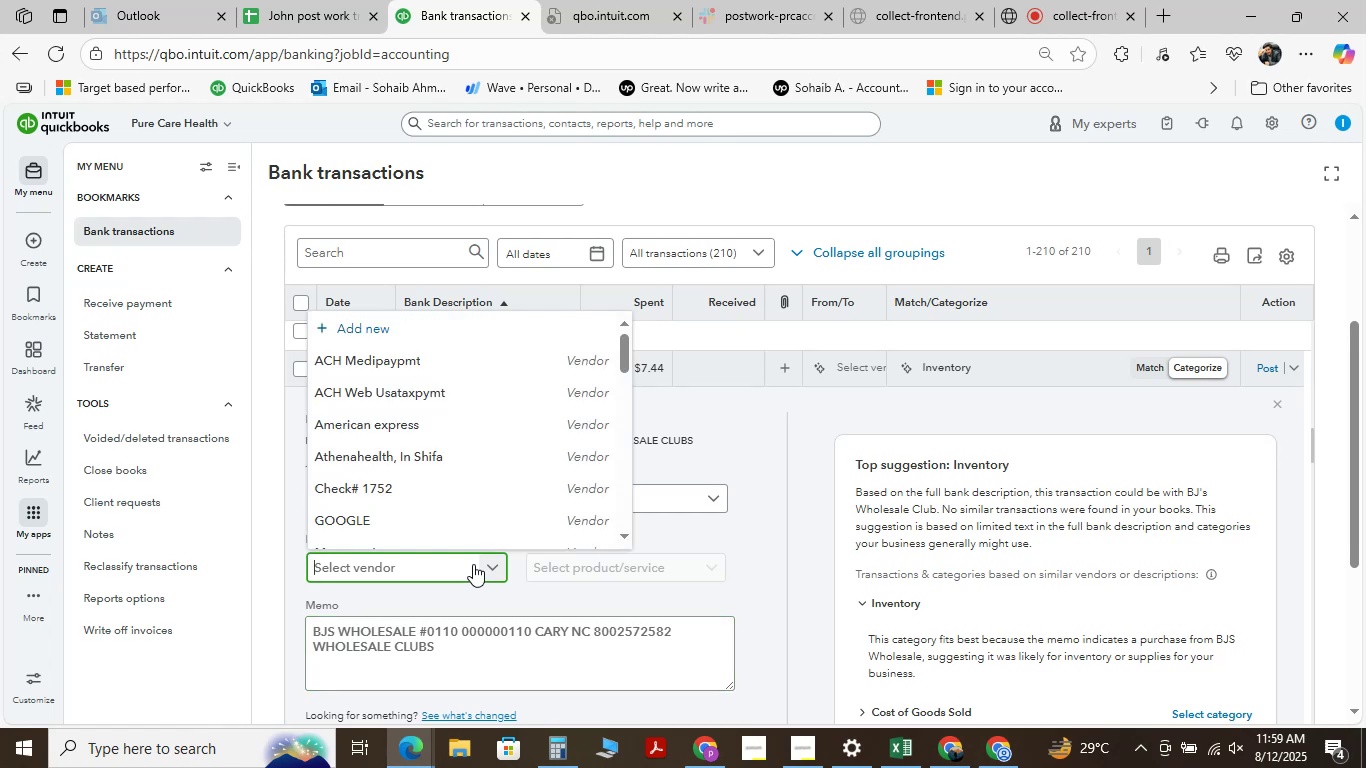 
key(Control+V)
 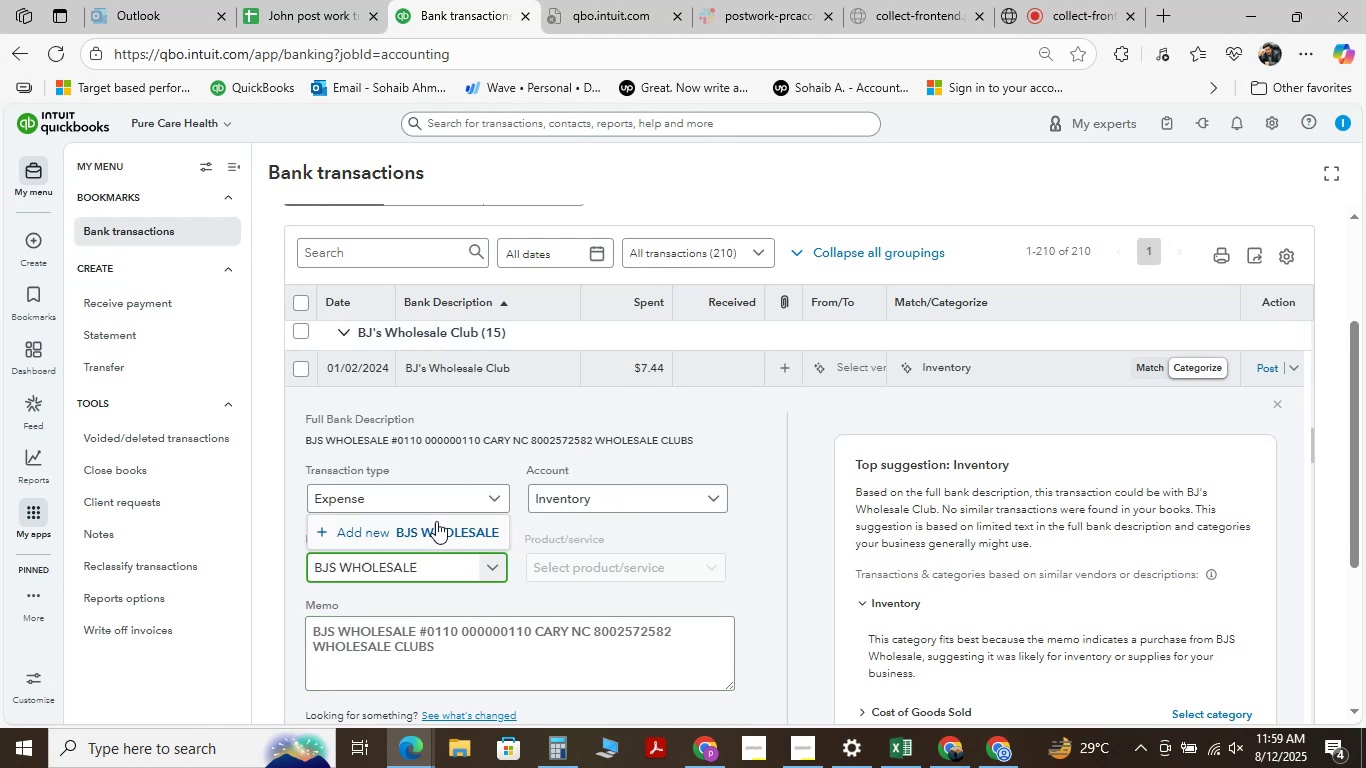 
left_click([435, 535])
 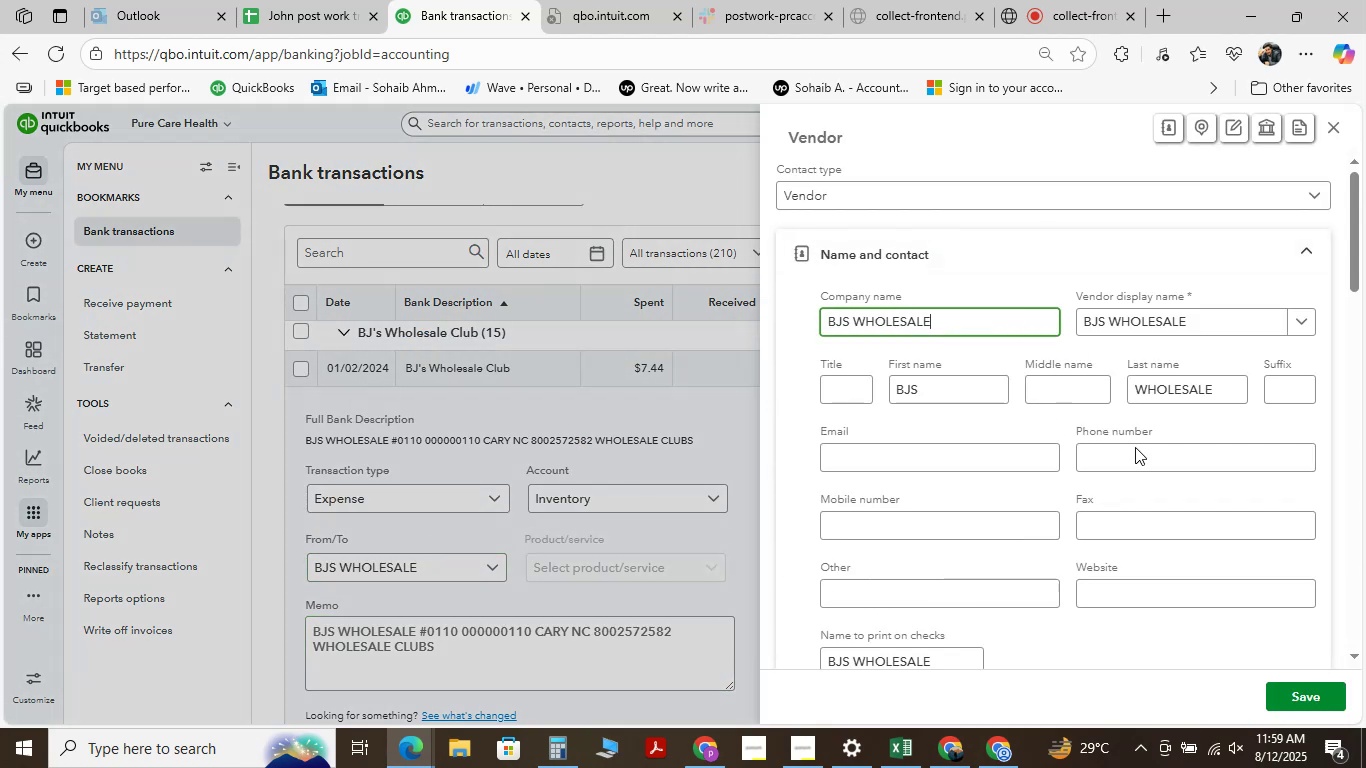 
left_click([1315, 696])
 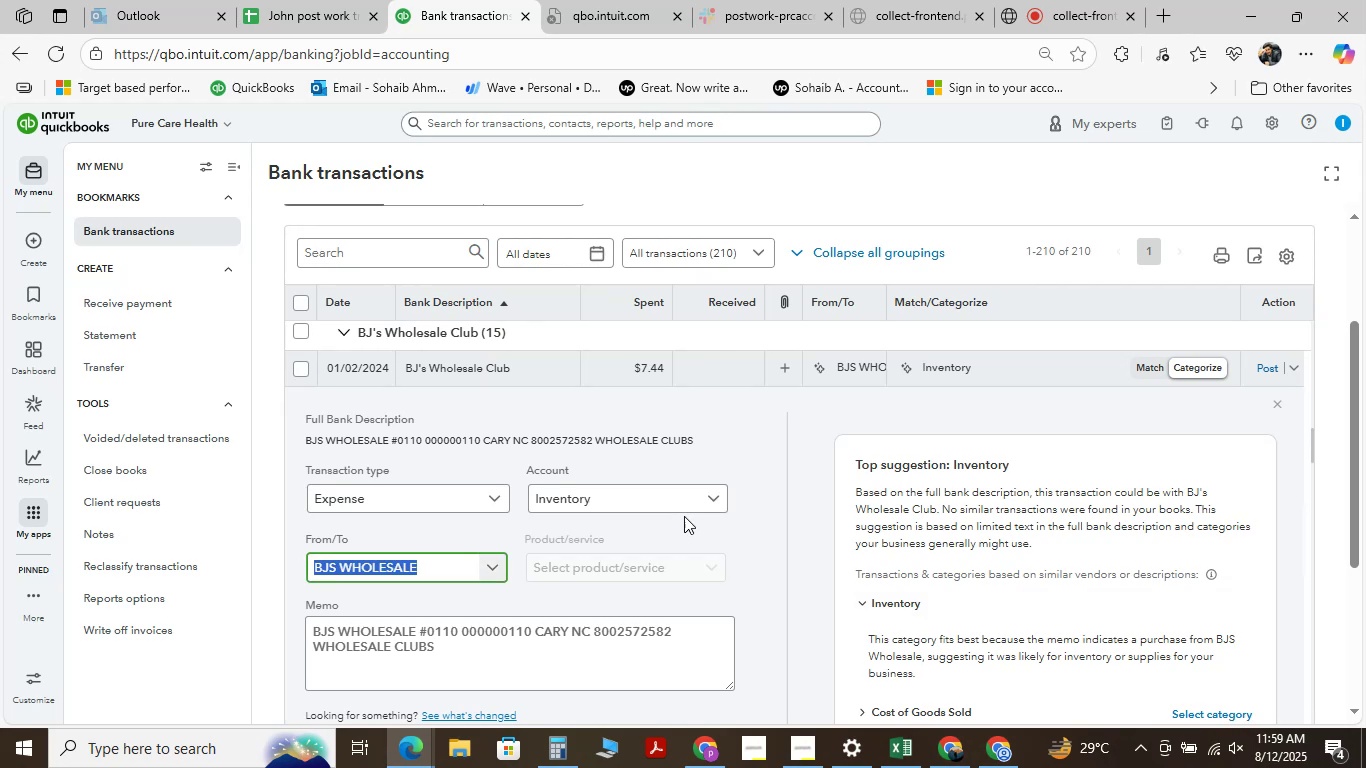 
left_click([706, 490])
 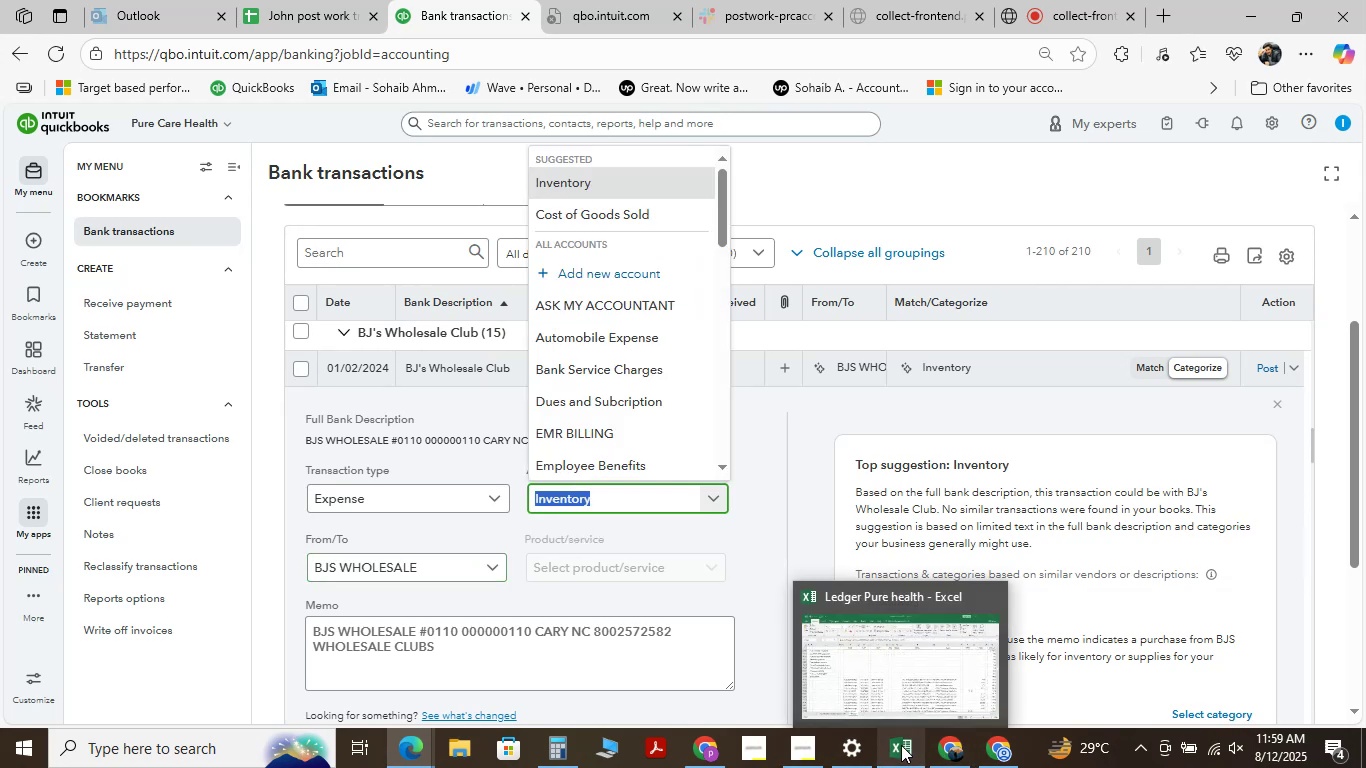 
wait(6.88)
 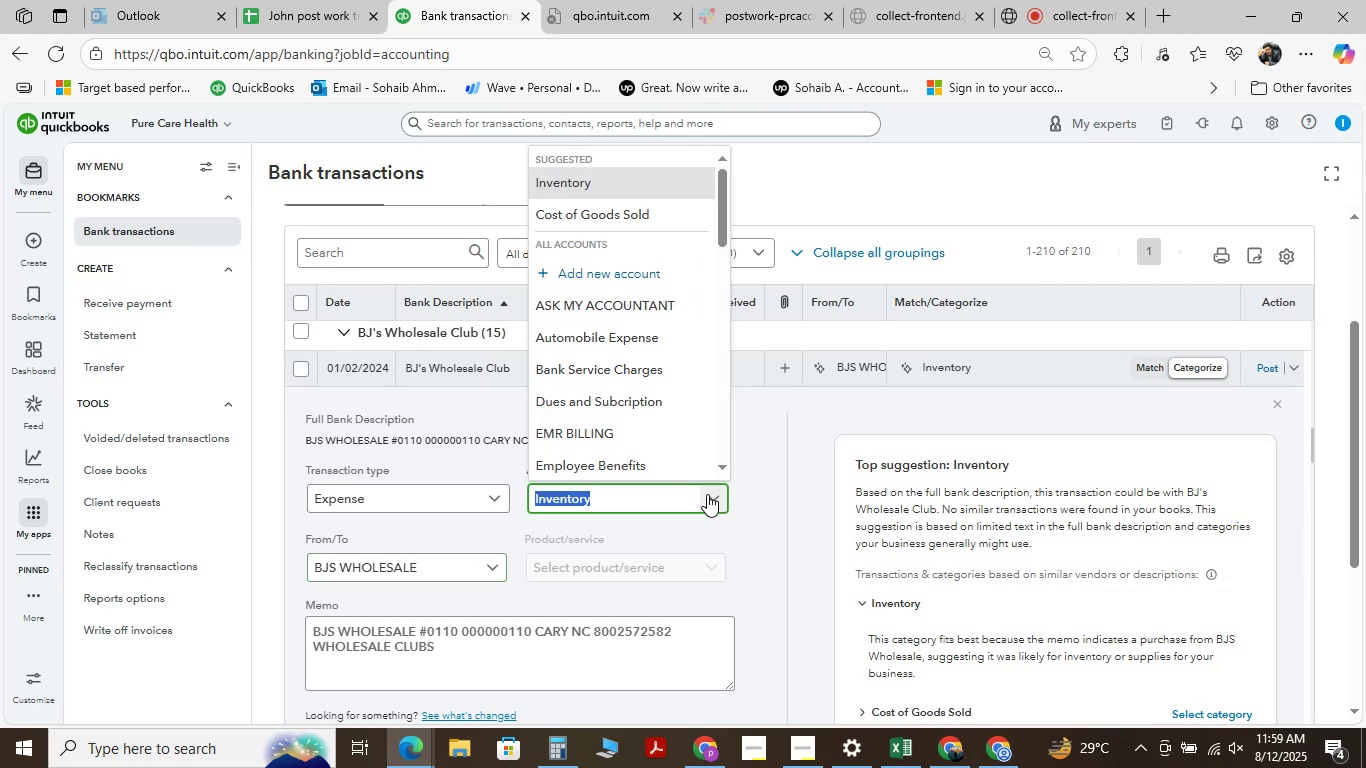 
left_click([901, 745])
 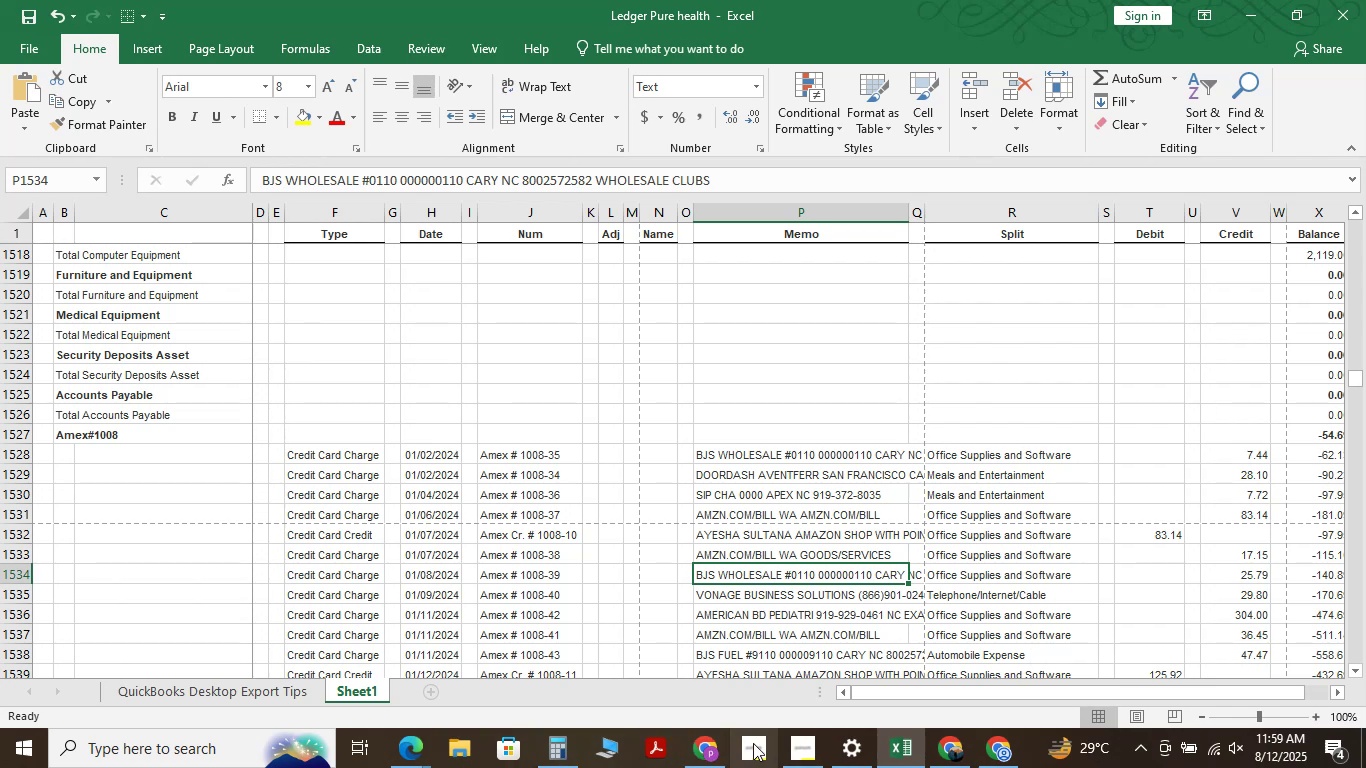 
wait(5.17)
 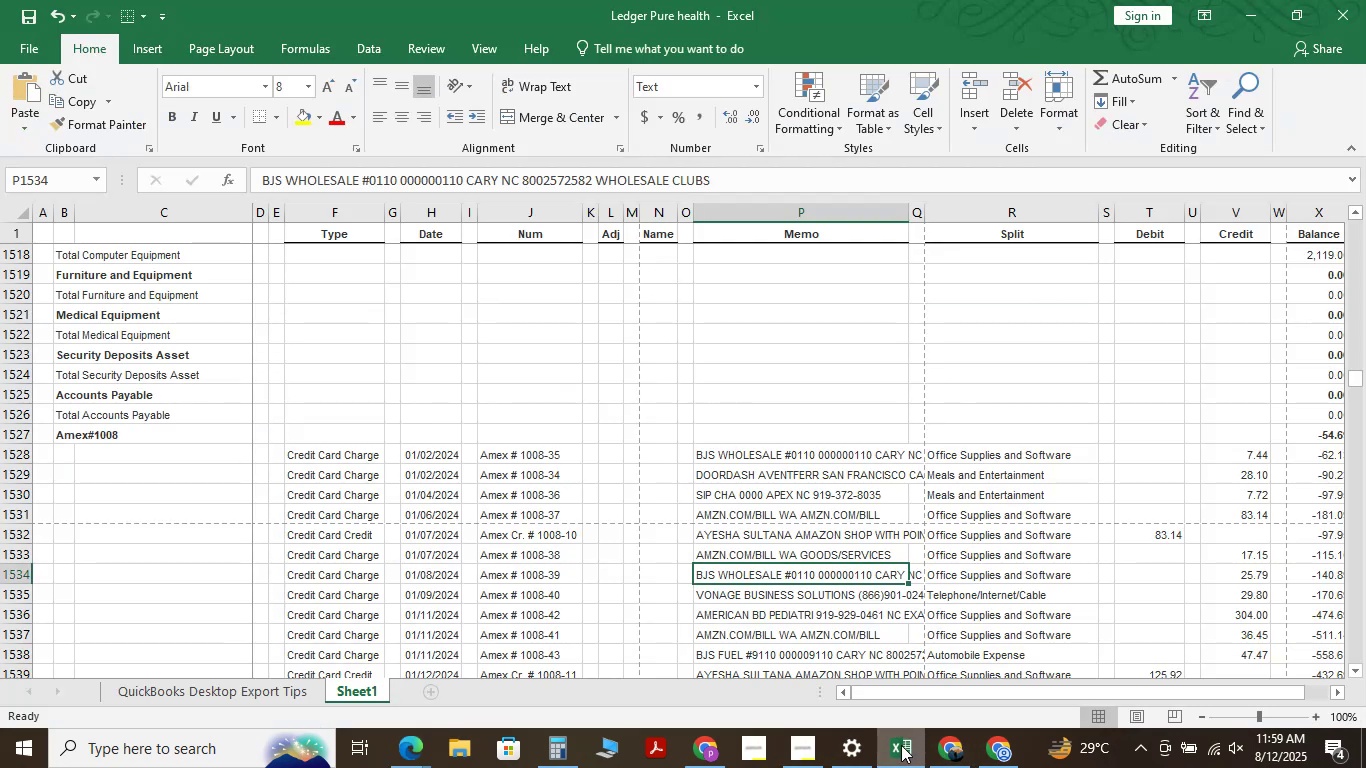 
mouse_move([755, 752])
 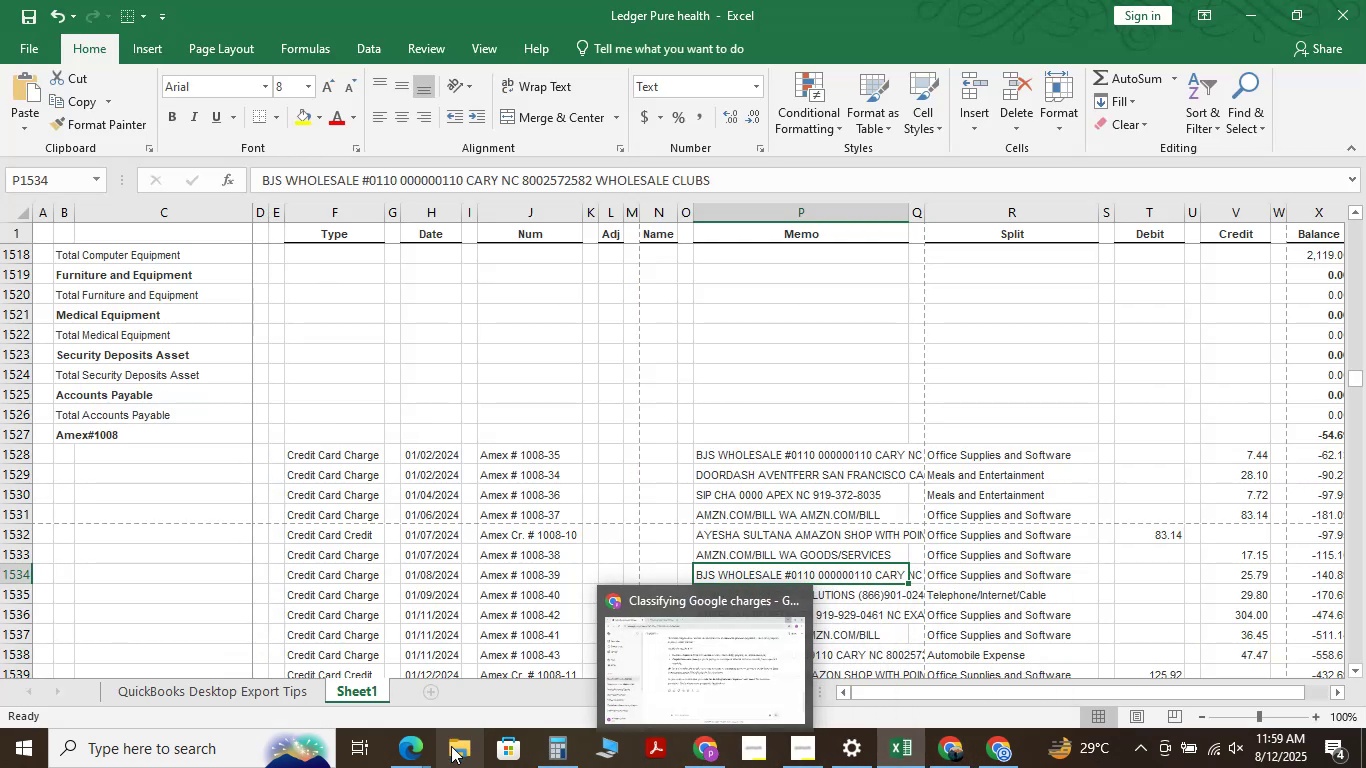 
left_click([296, 665])
 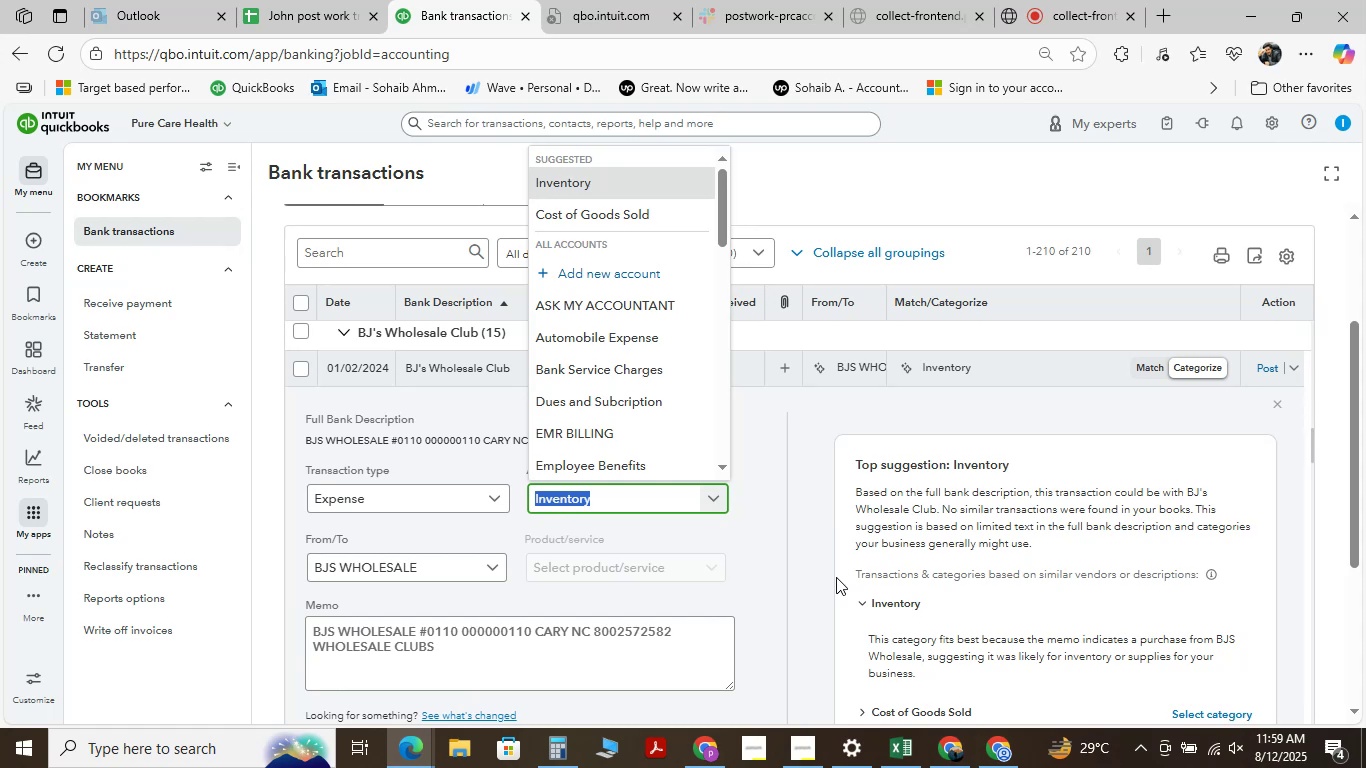 
type( )
key(Backspace)
type(office )
 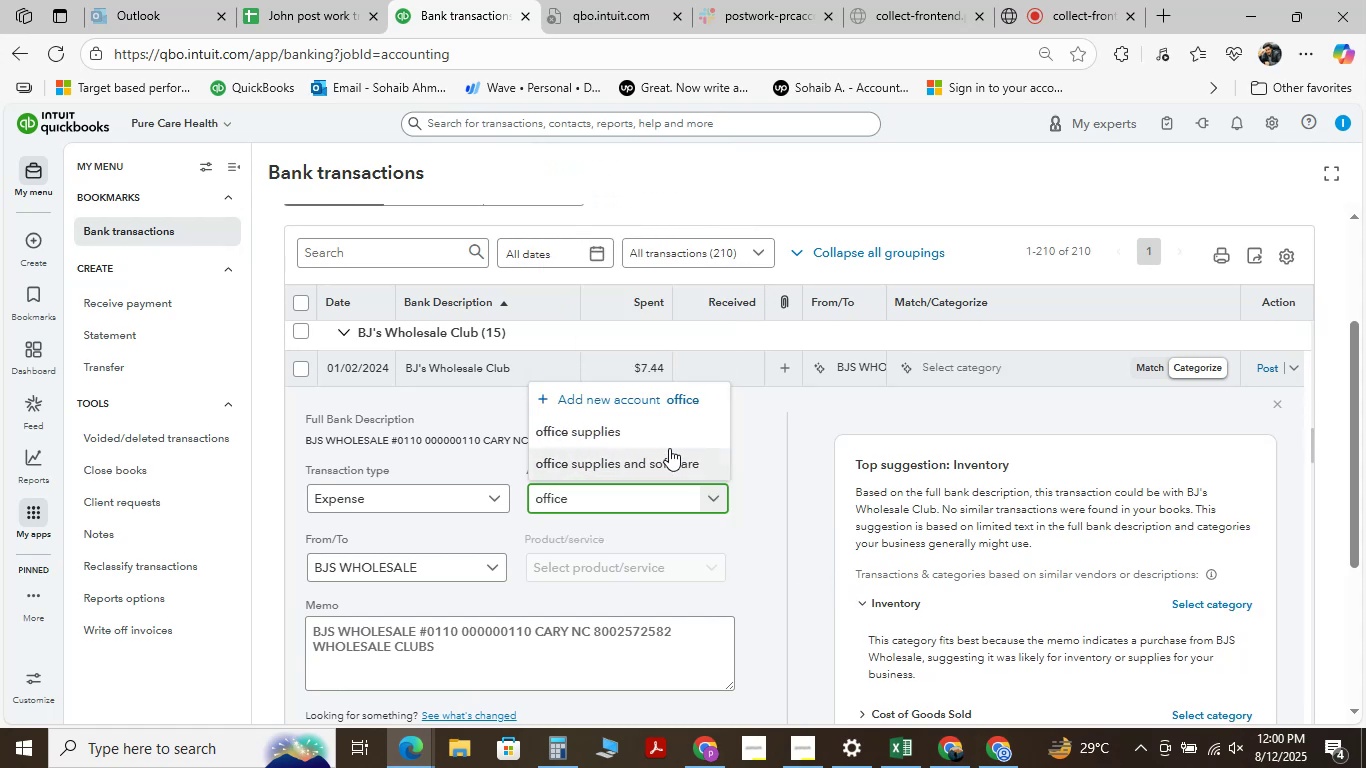 
left_click([674, 459])
 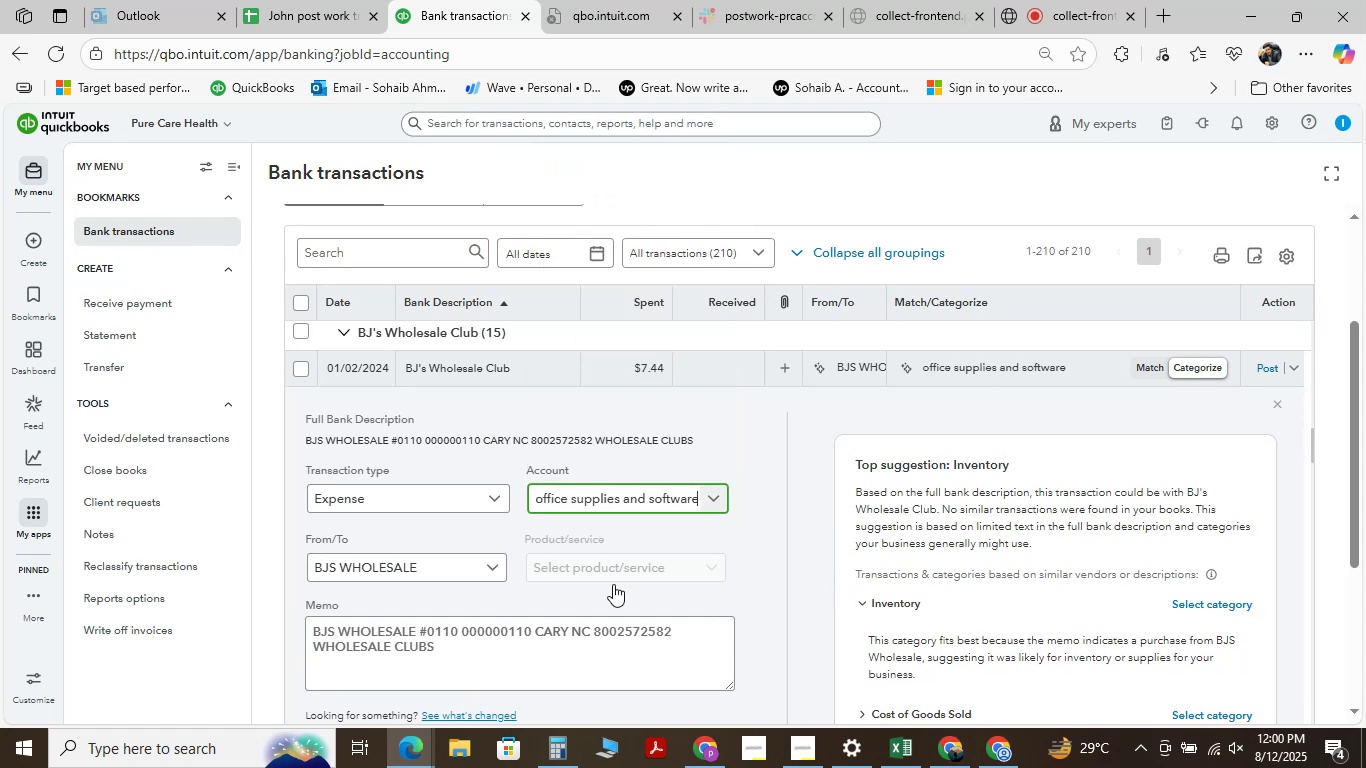 
scroll: coordinate [580, 512], scroll_direction: down, amount: 4.0
 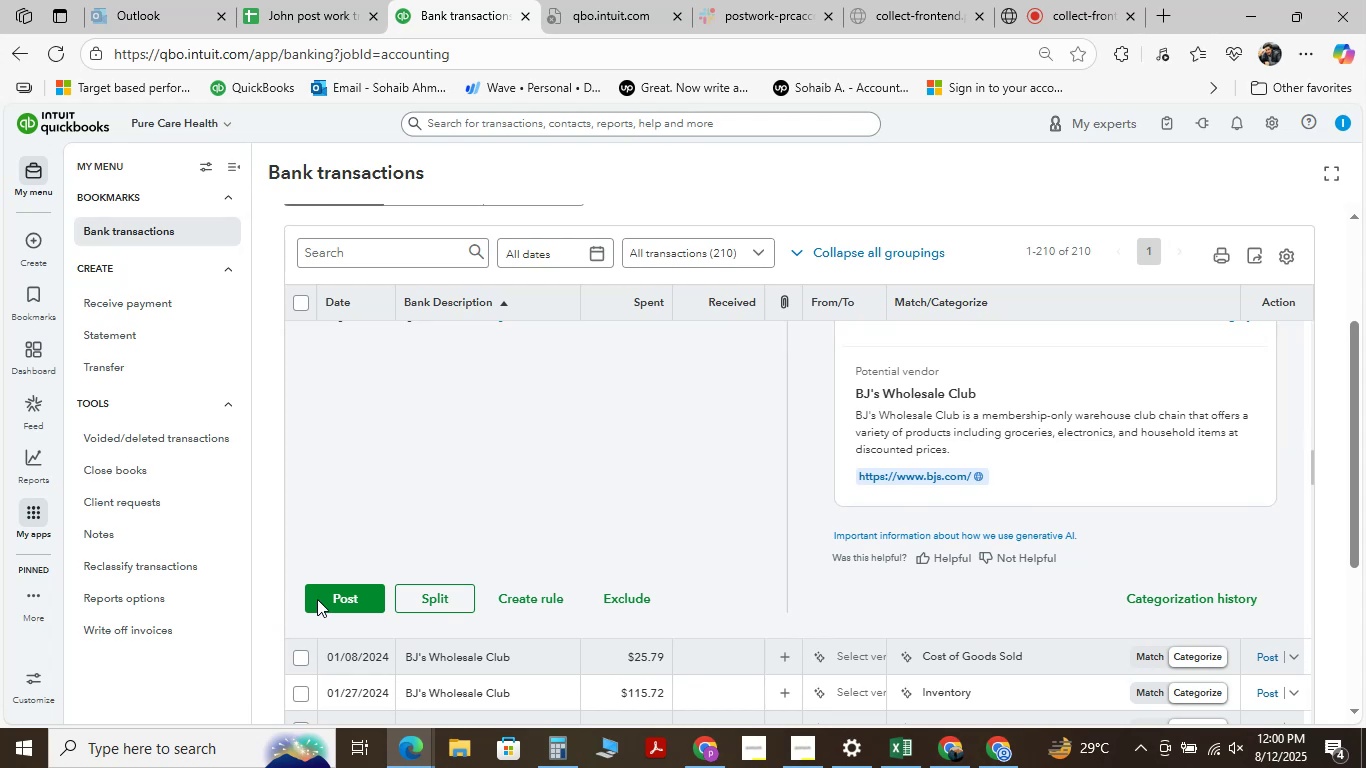 
left_click([322, 599])
 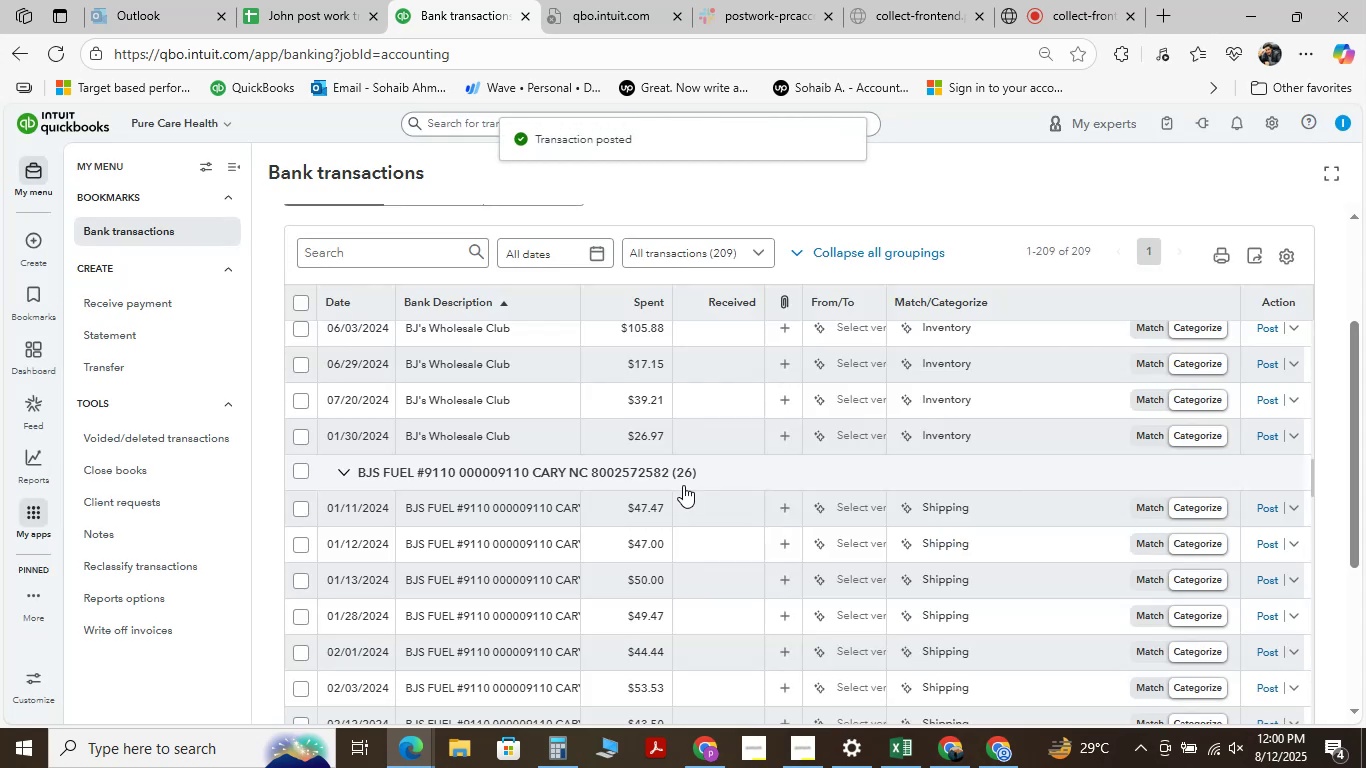 
wait(6.62)
 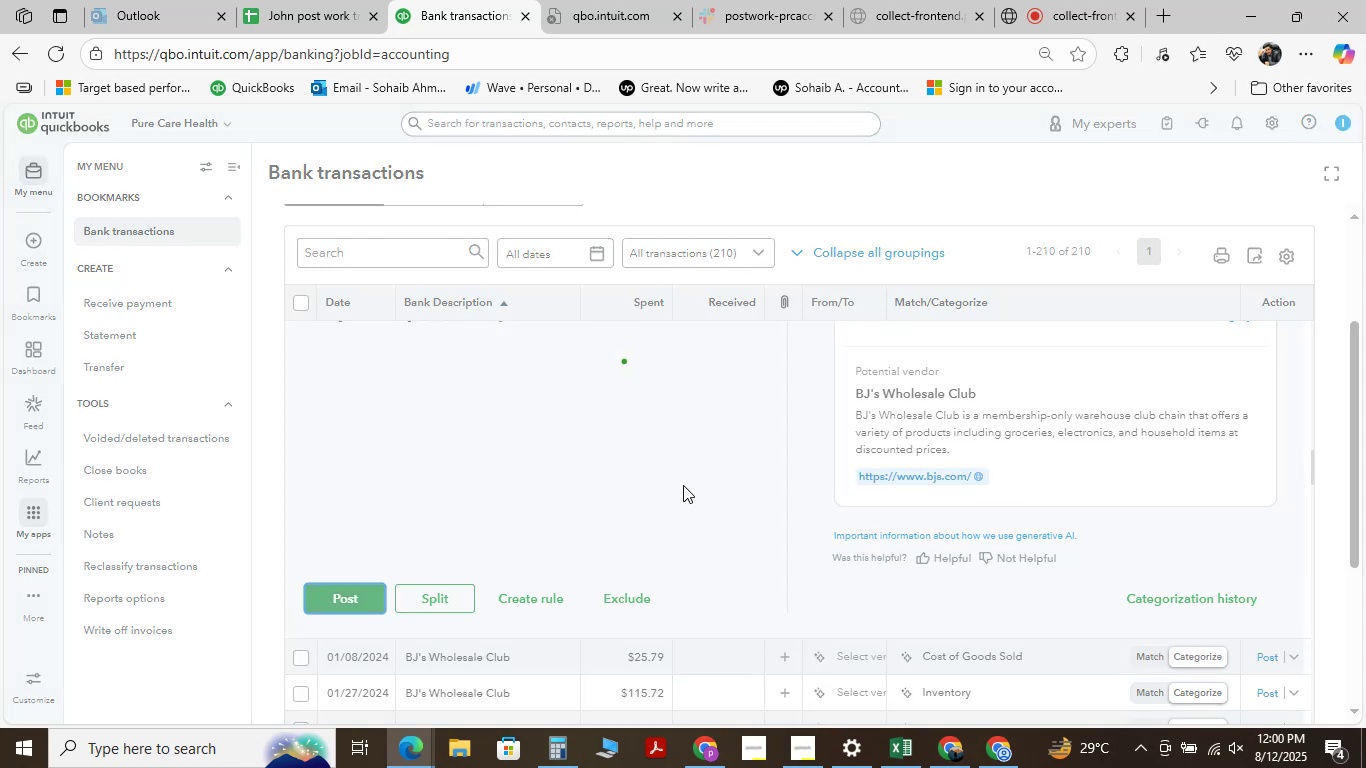 
scroll: coordinate [683, 485], scroll_direction: up, amount: 2.0
 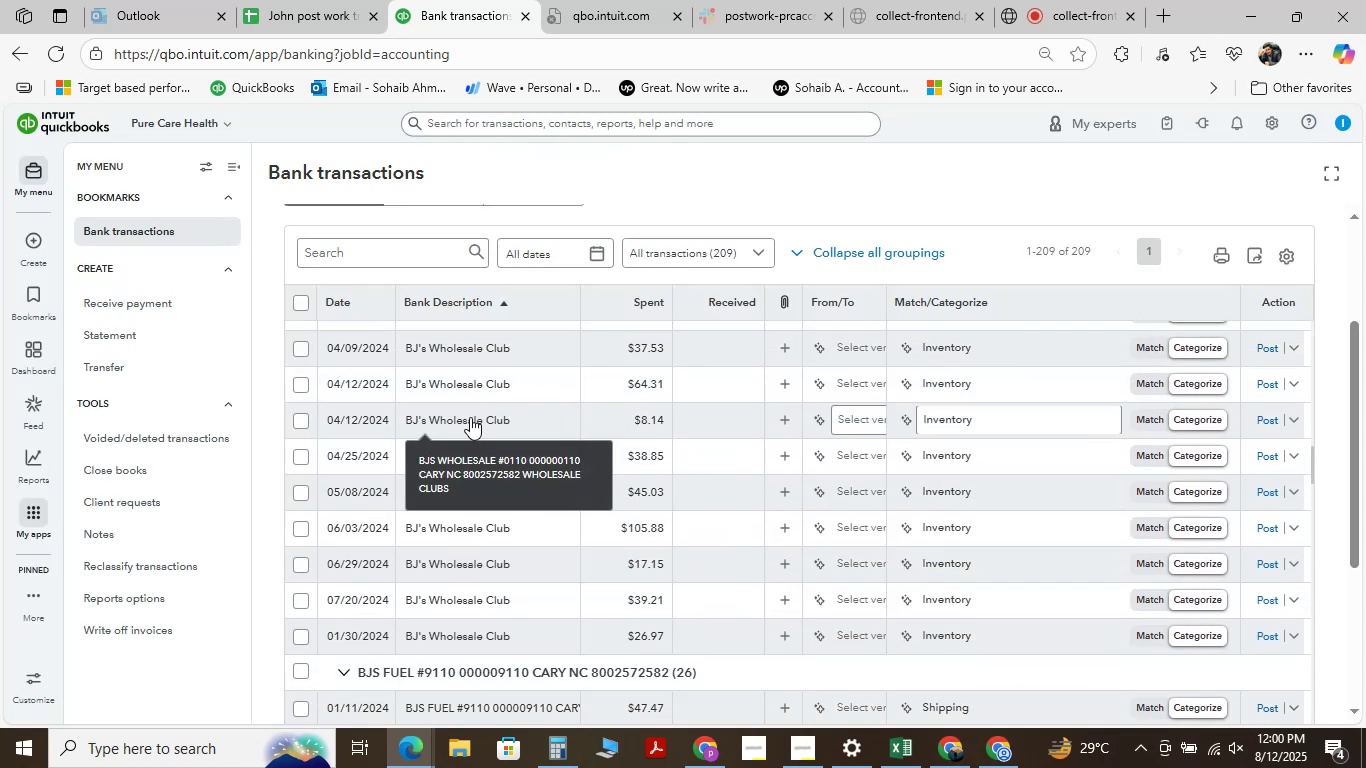 
left_click([470, 417])
 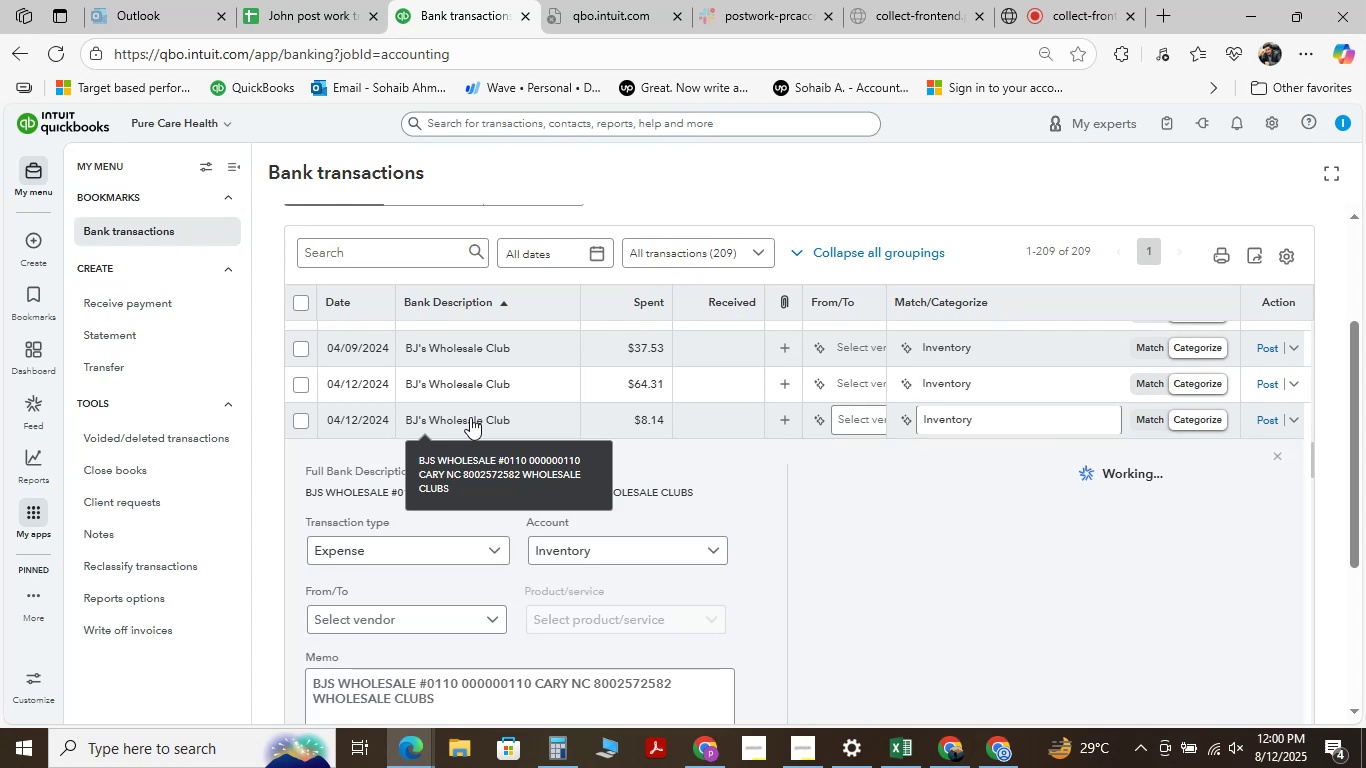 
scroll: coordinate [570, 518], scroll_direction: down, amount: 1.0
 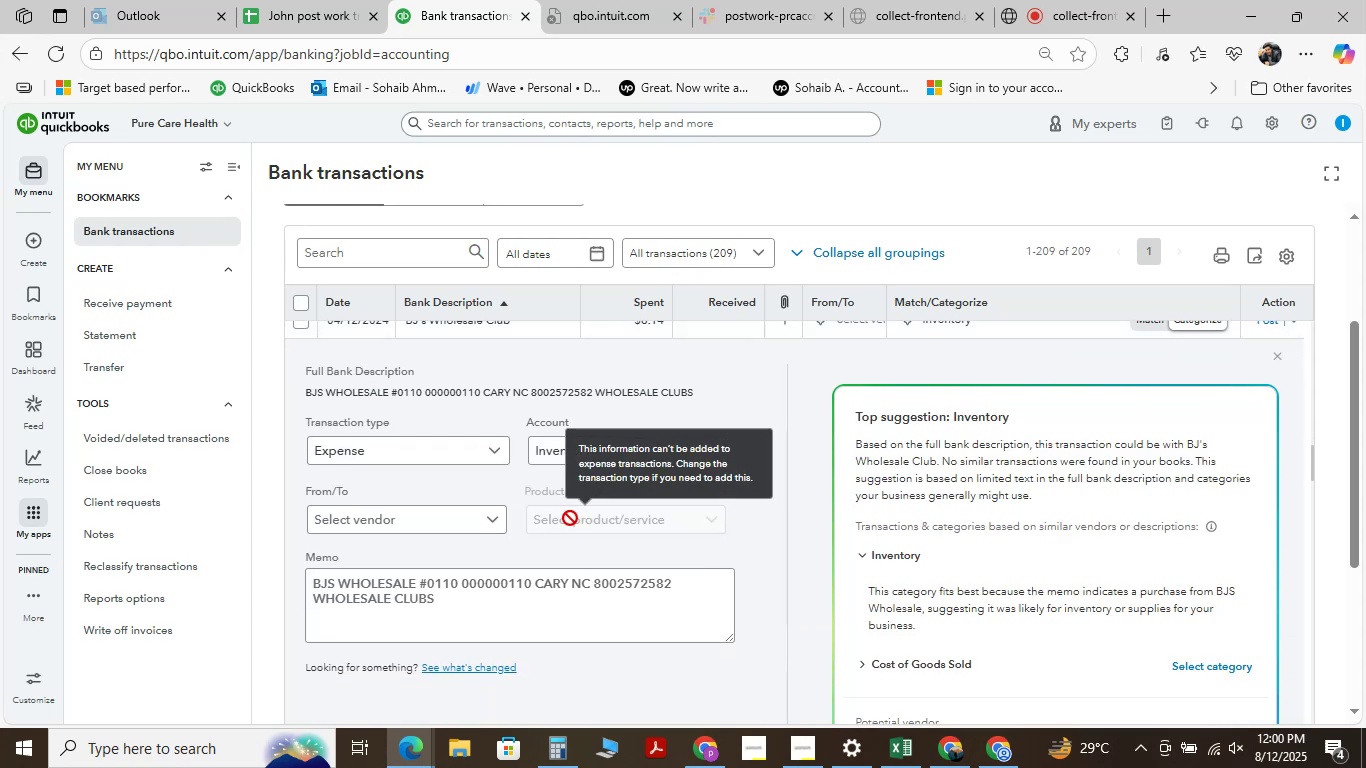 
scroll: coordinate [570, 518], scroll_direction: up, amount: 1.0
 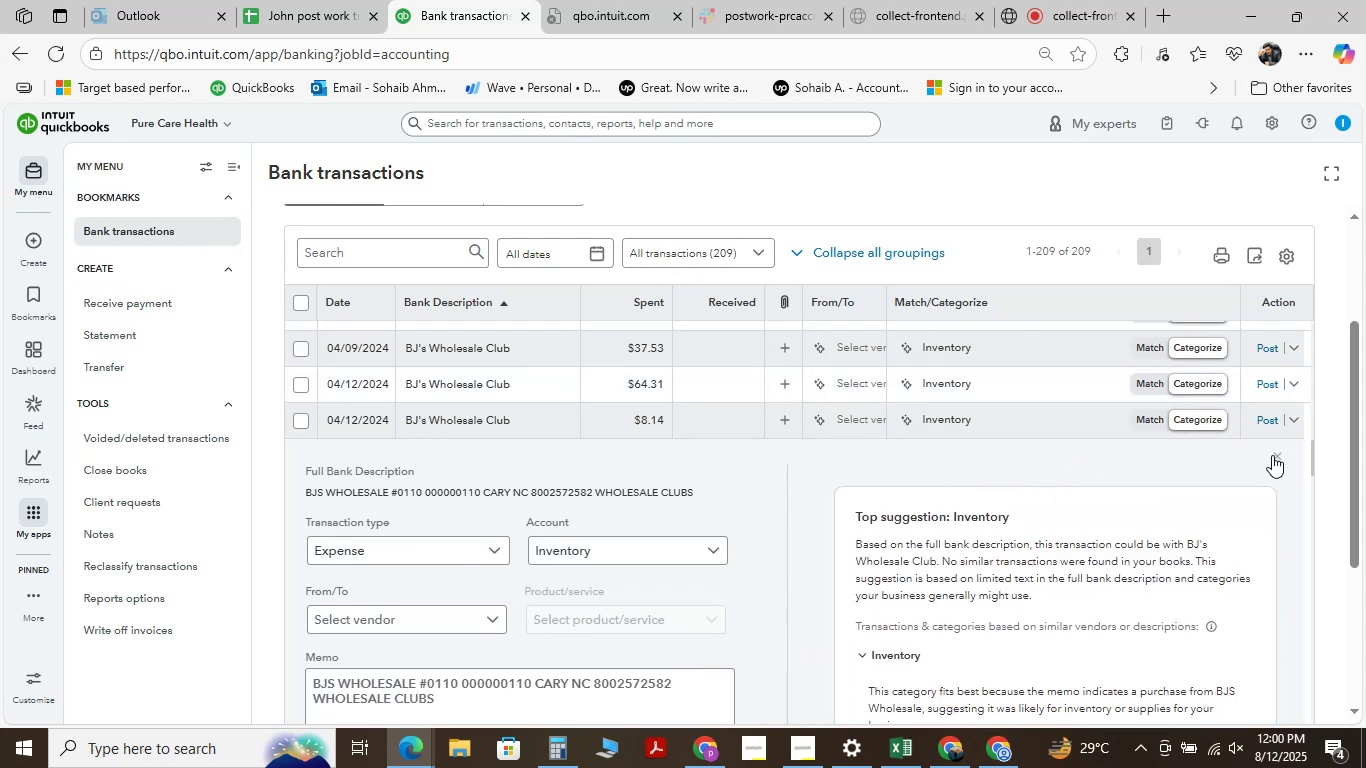 
left_click([1275, 460])
 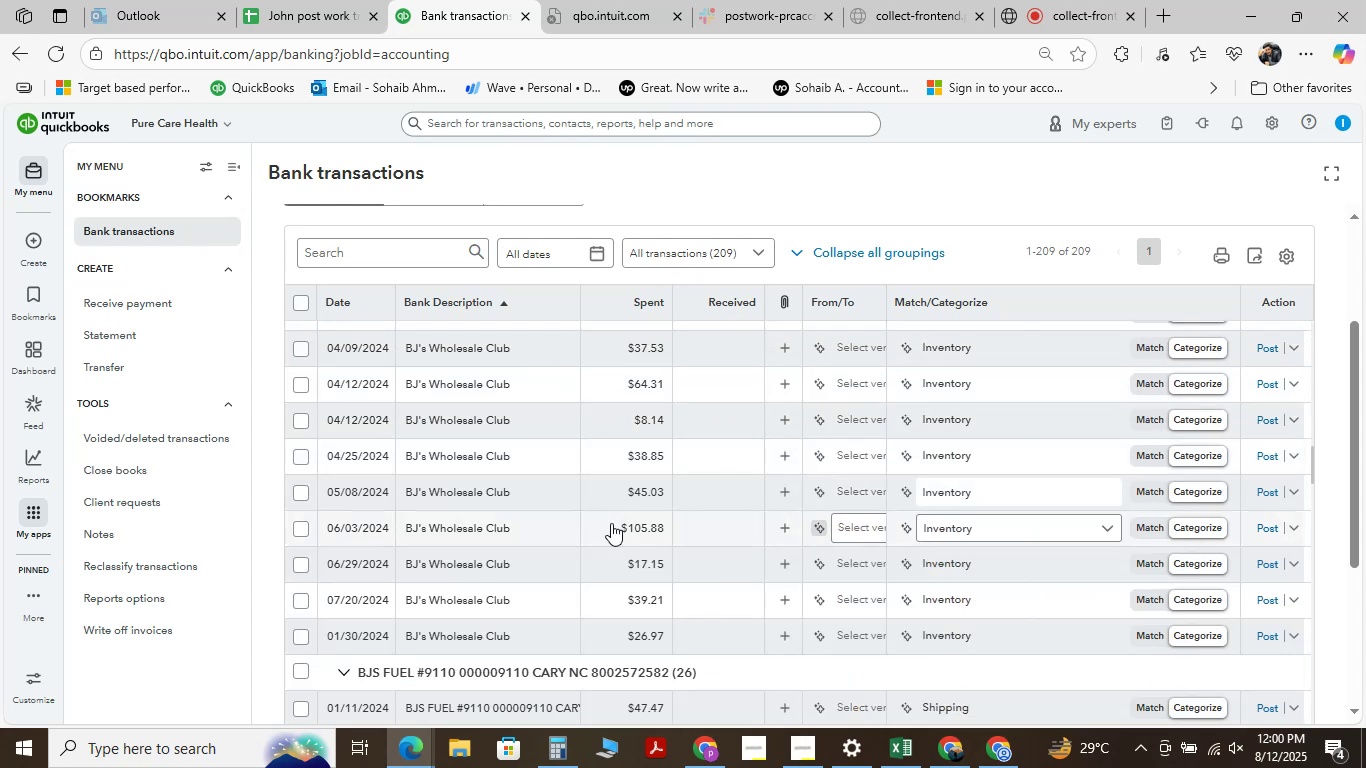 
scroll: coordinate [481, 452], scroll_direction: down, amount: 1.0
 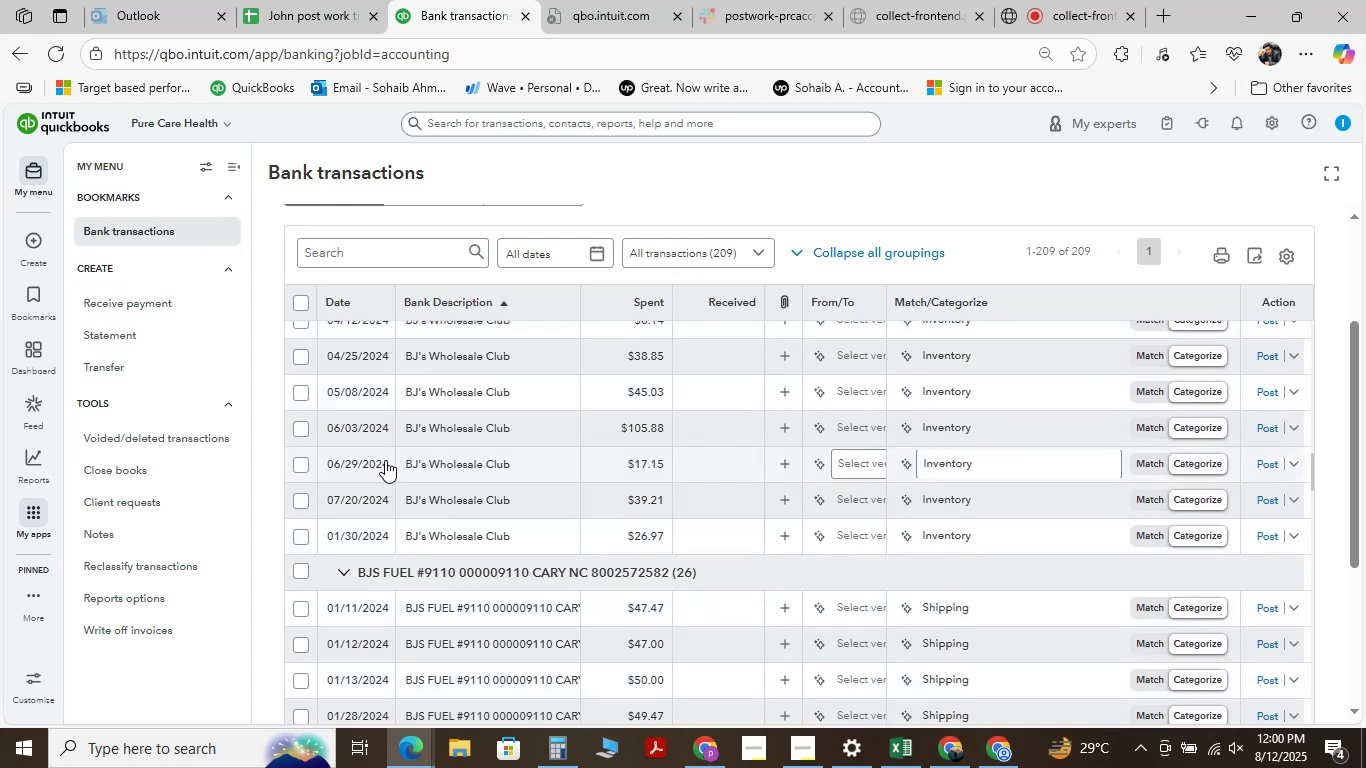 
left_click([404, 462])
 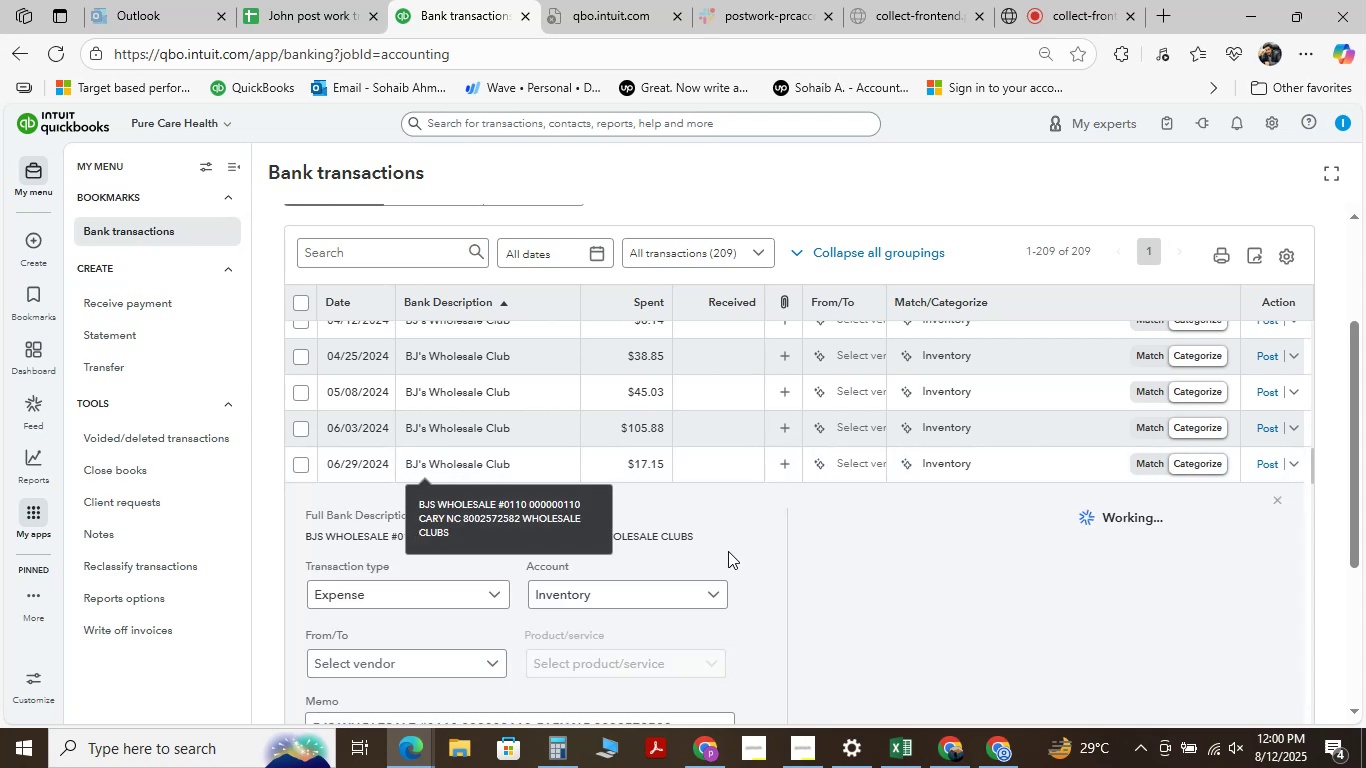 
scroll: coordinate [731, 559], scroll_direction: down, amount: 2.0
 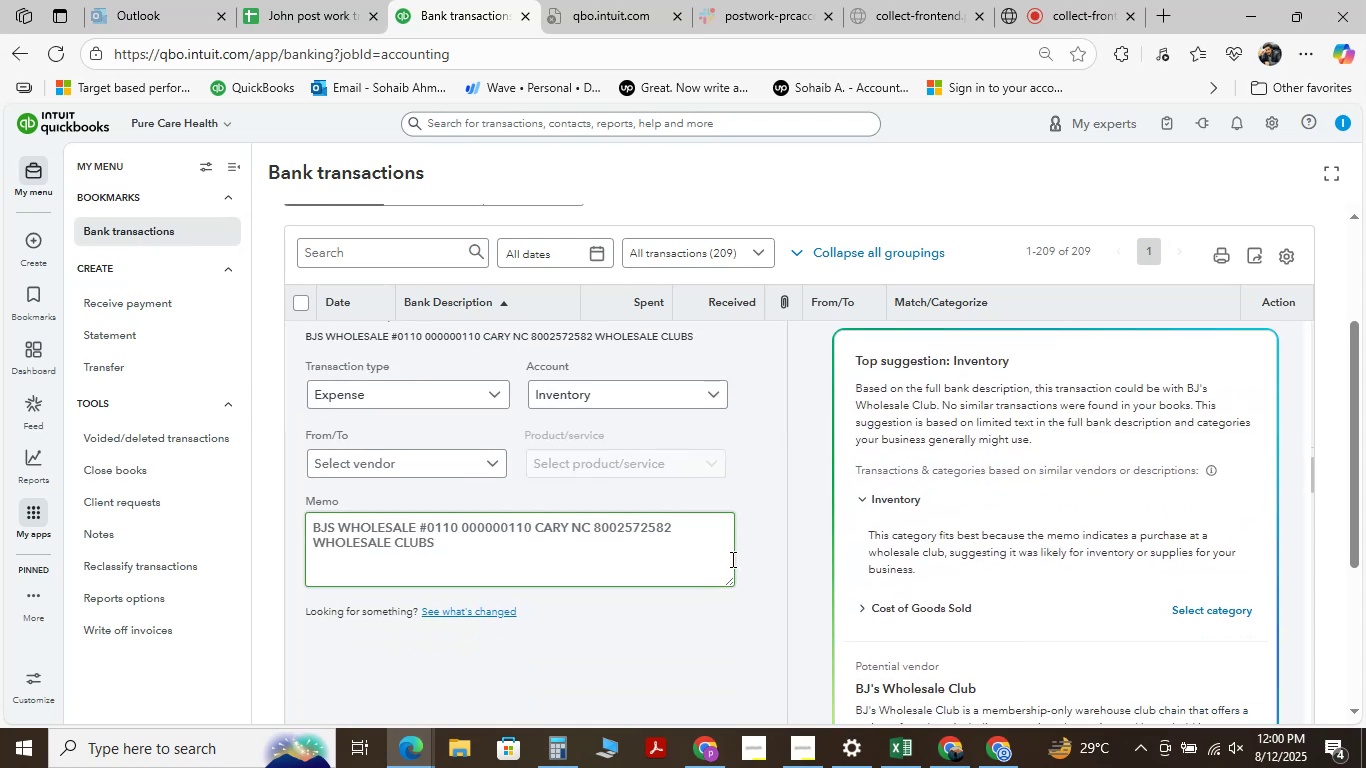 
scroll: coordinate [731, 559], scroll_direction: up, amount: 2.0
 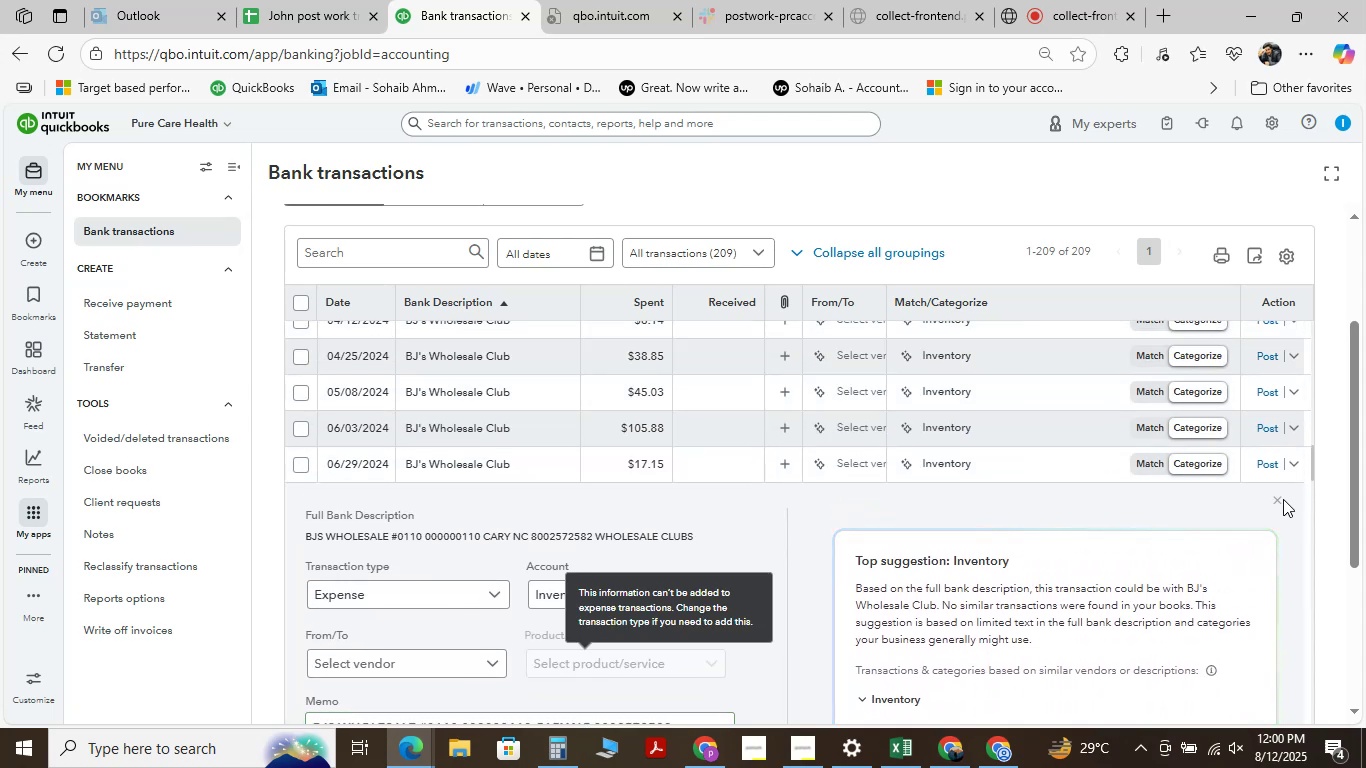 
left_click([1276, 500])
 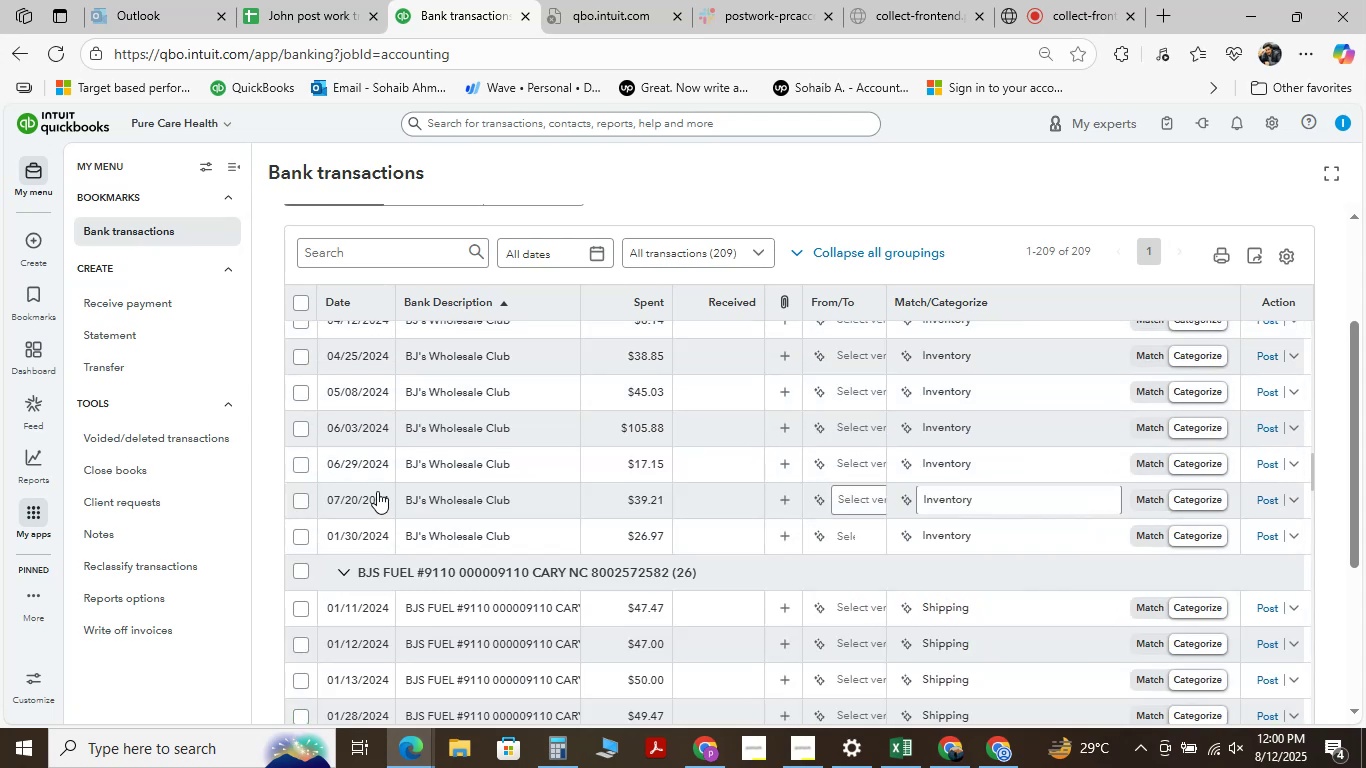 
scroll: coordinate [377, 491], scroll_direction: up, amount: 2.0
 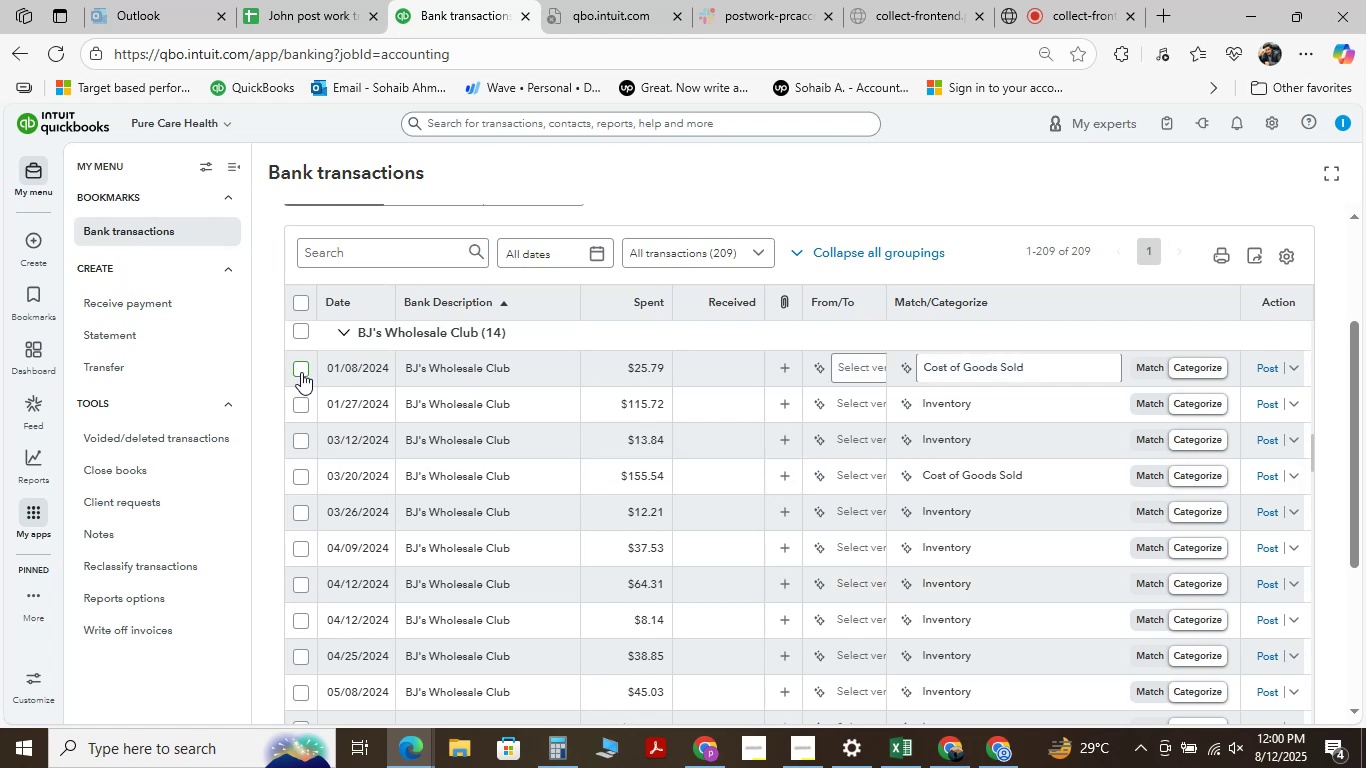 
left_click([301, 372])
 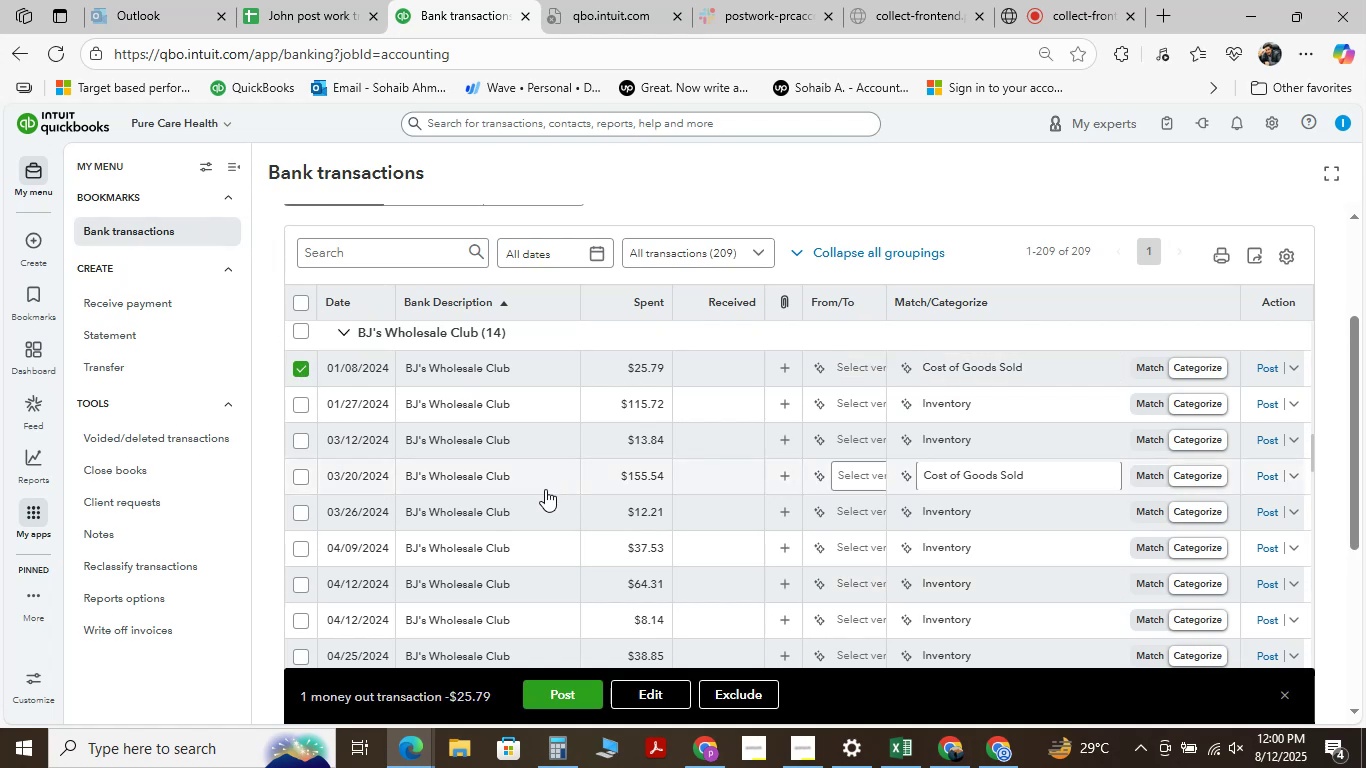 
scroll: coordinate [545, 489], scroll_direction: down, amount: 3.0
 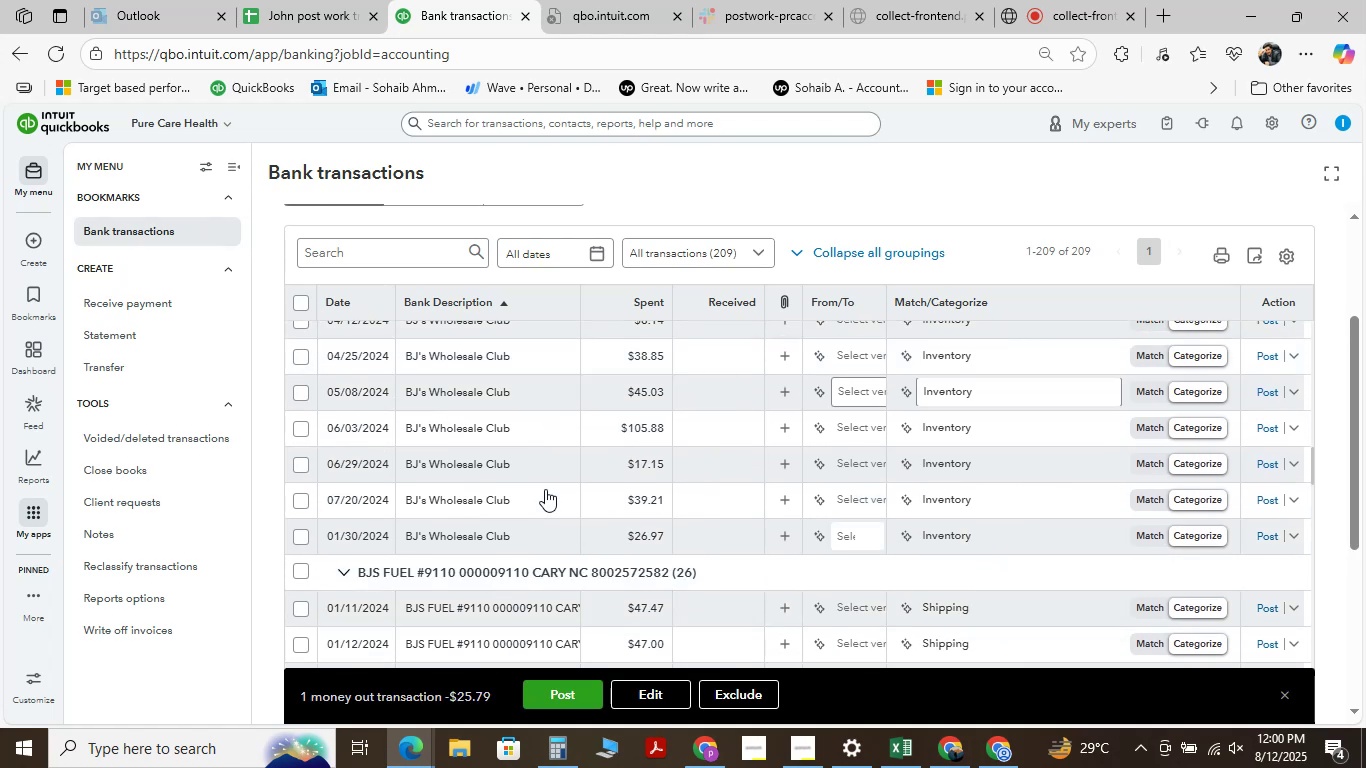 
hold_key(key=ShiftLeft, duration=1.52)
left_click([297, 536])
 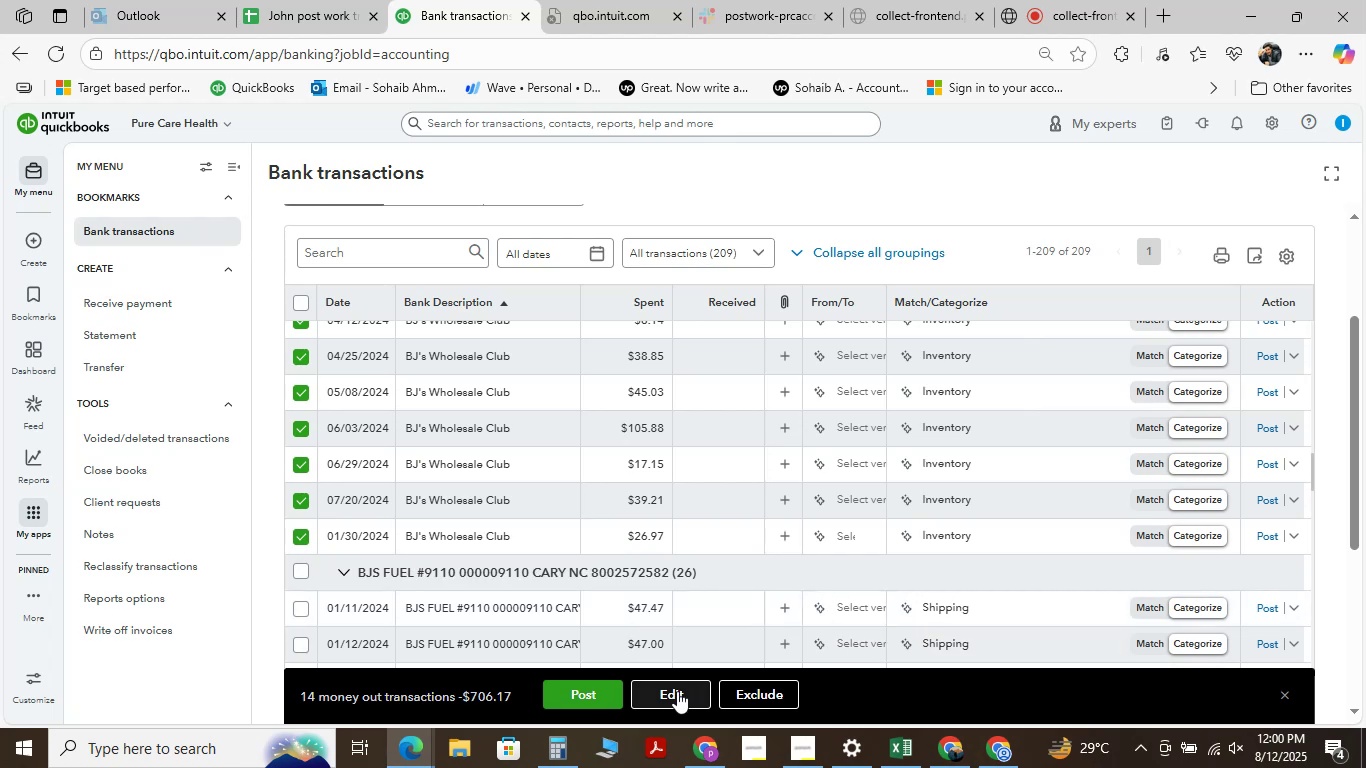 
left_click([677, 691])
 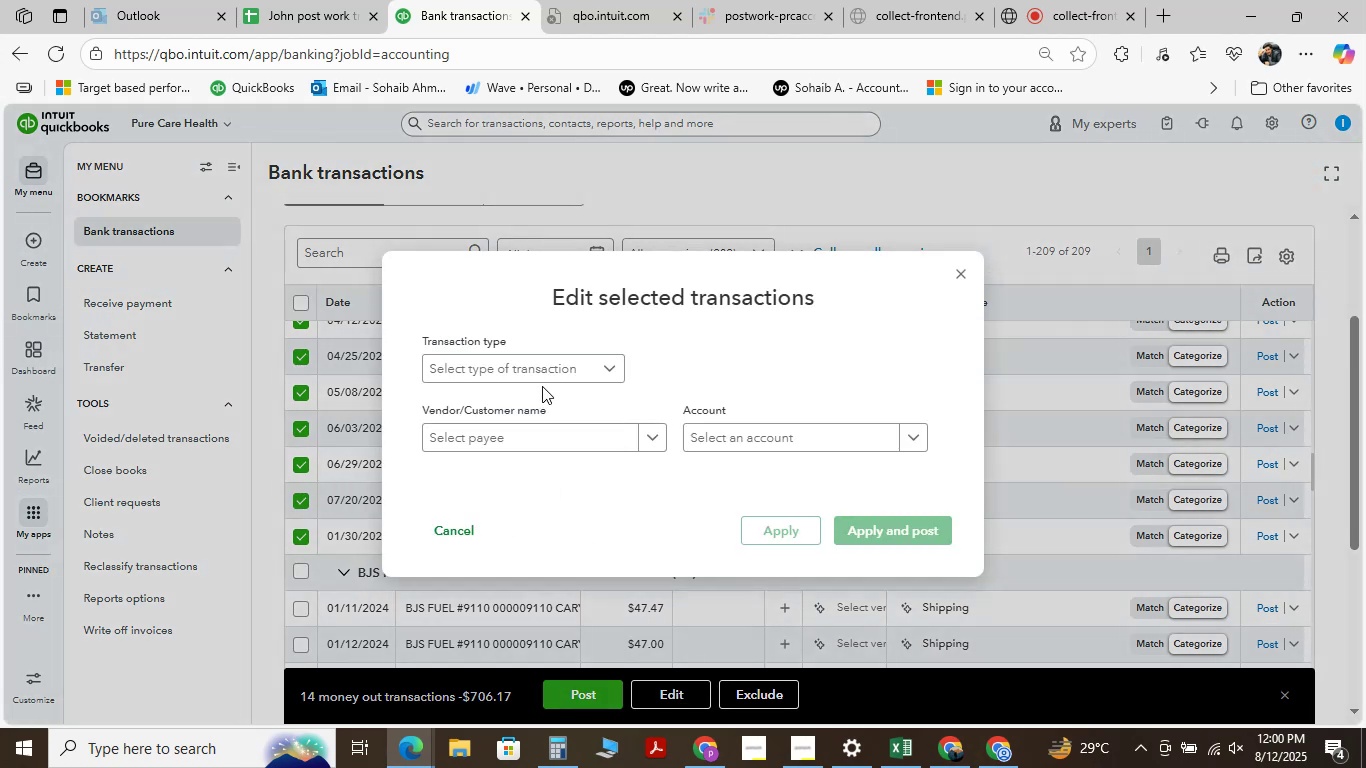 
left_click([557, 371])
 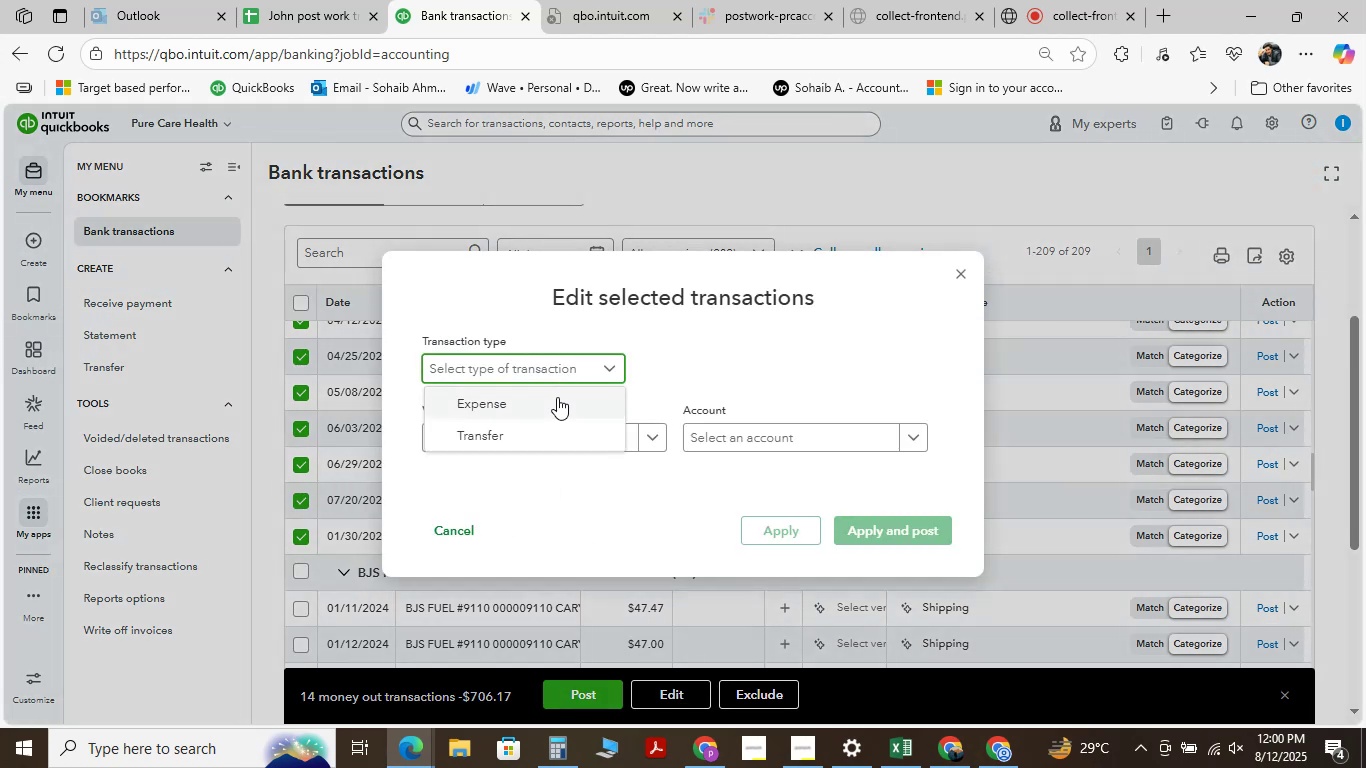 
left_click([557, 397])
 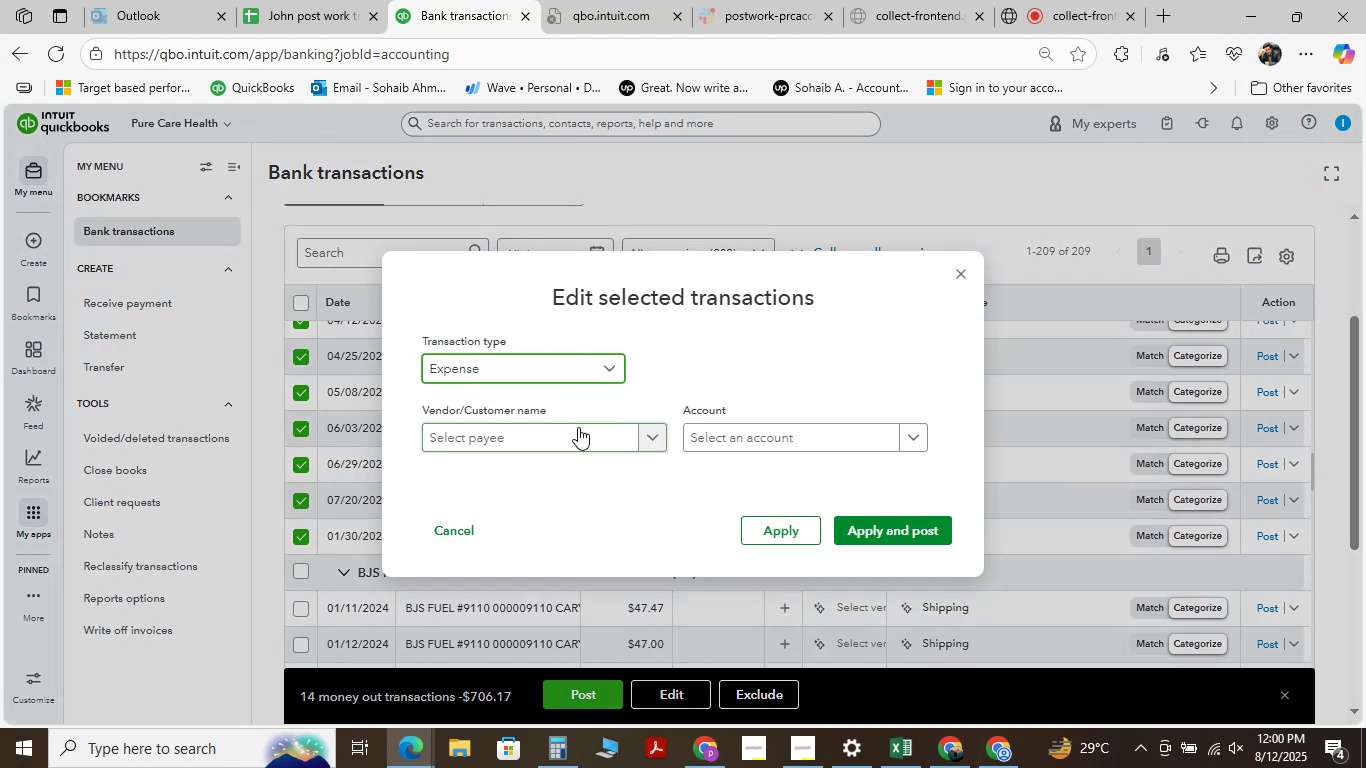 
left_click([581, 433])
 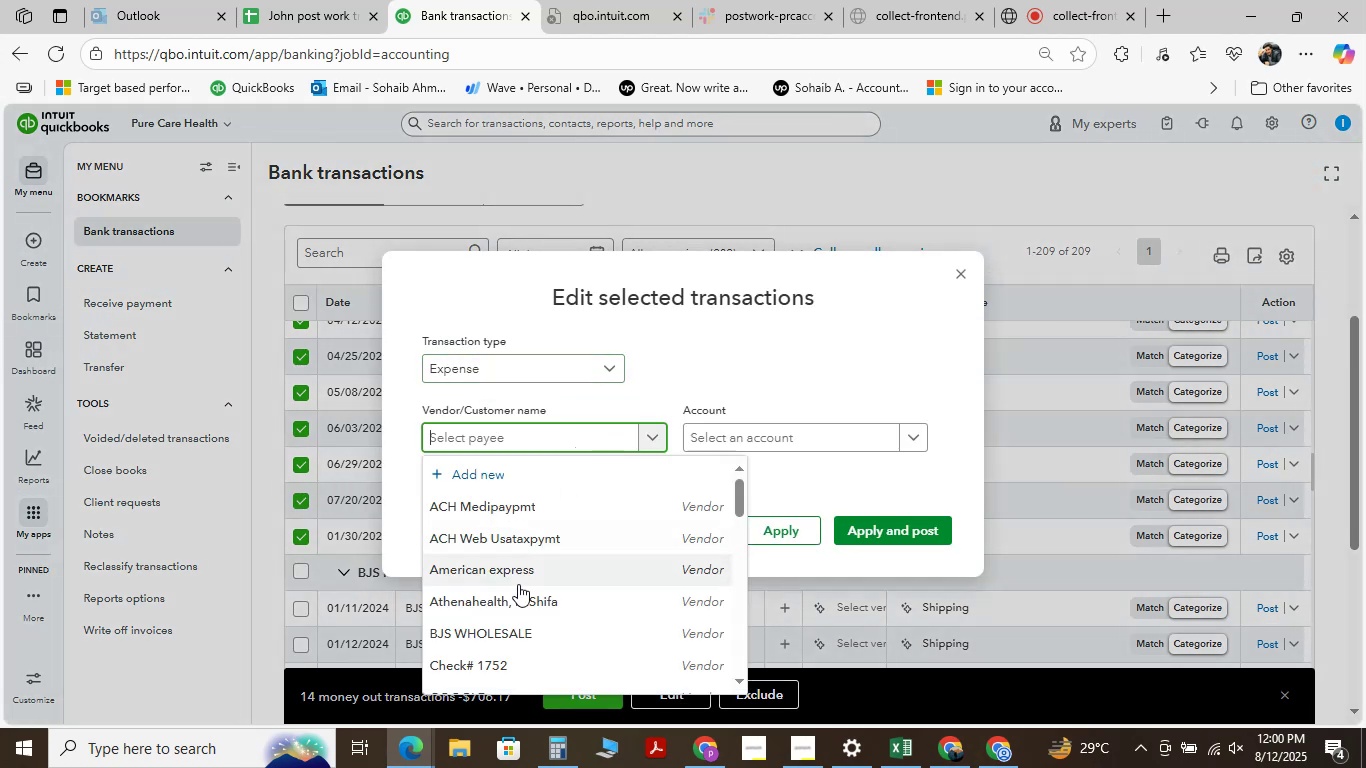 
wait(5.24)
 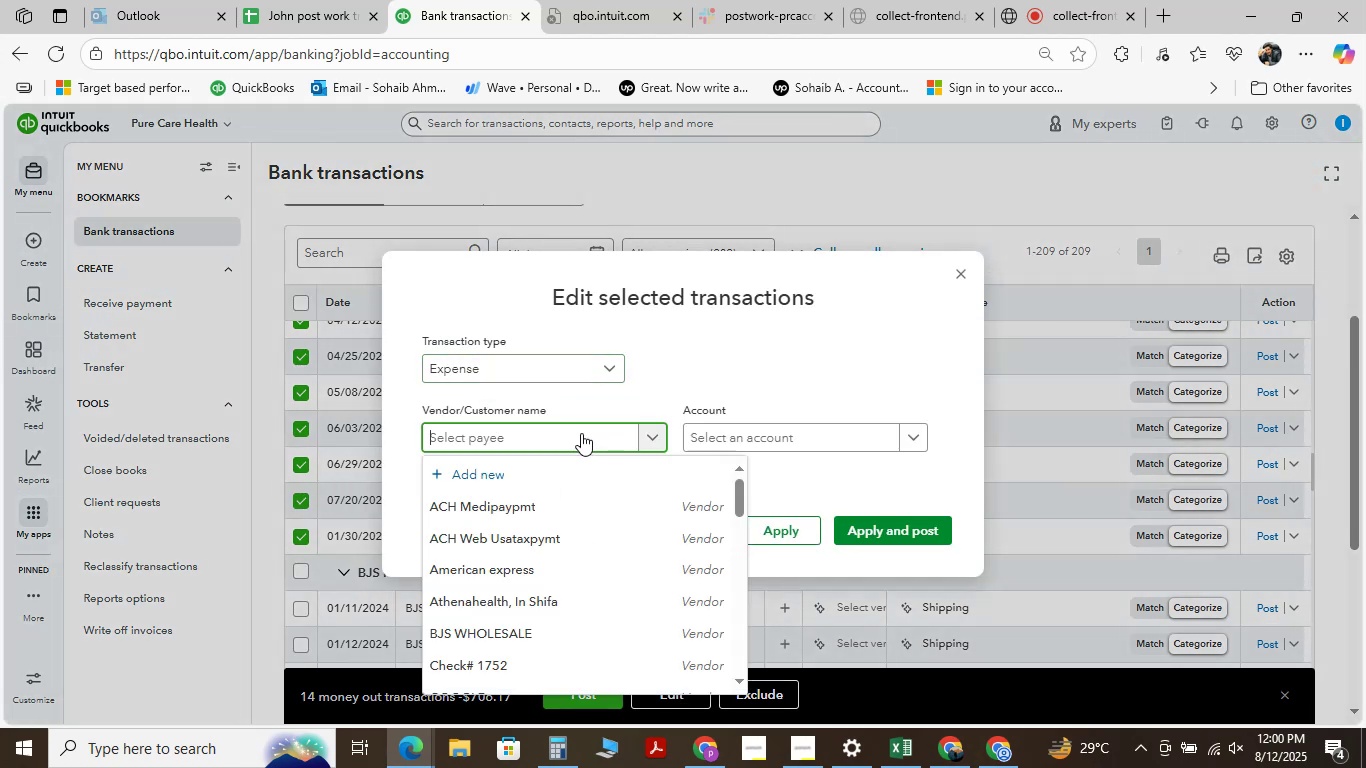 
left_click([517, 631])
 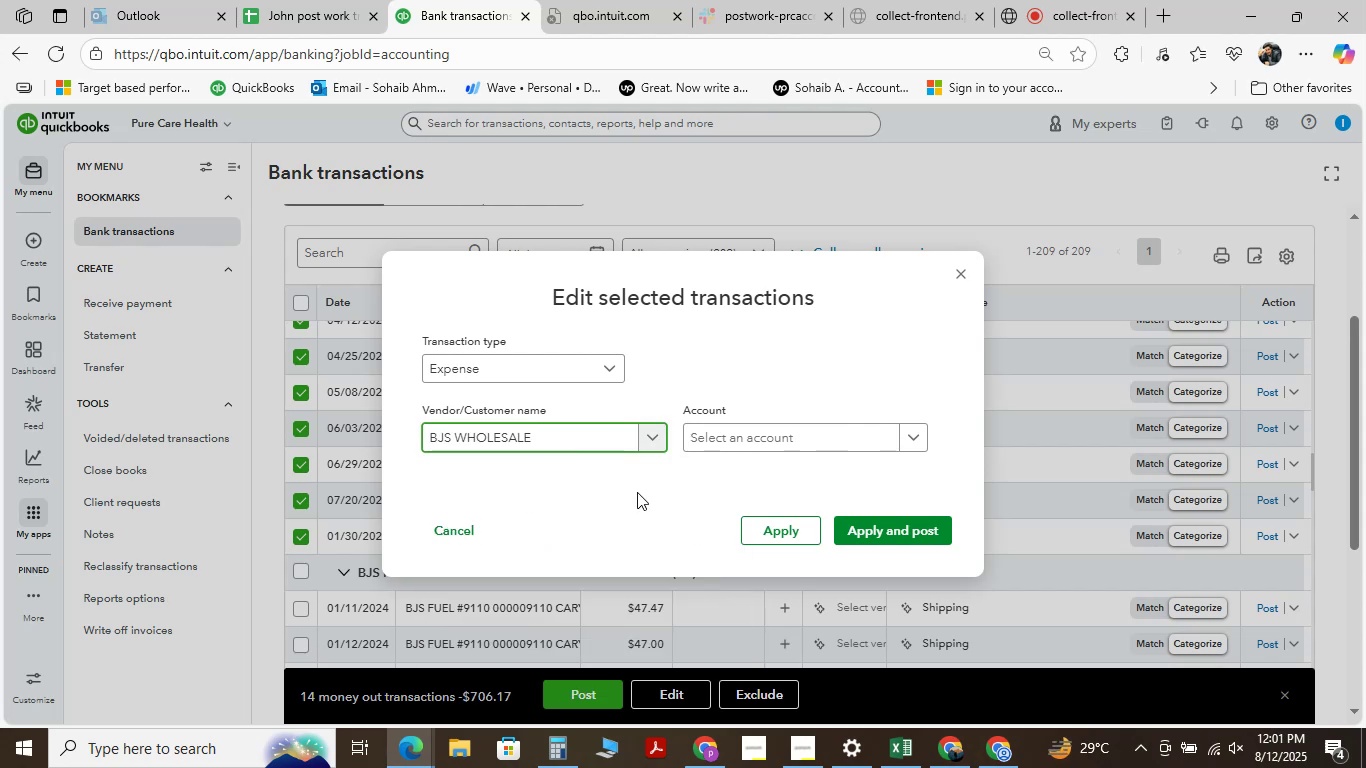 
left_click([784, 439])
 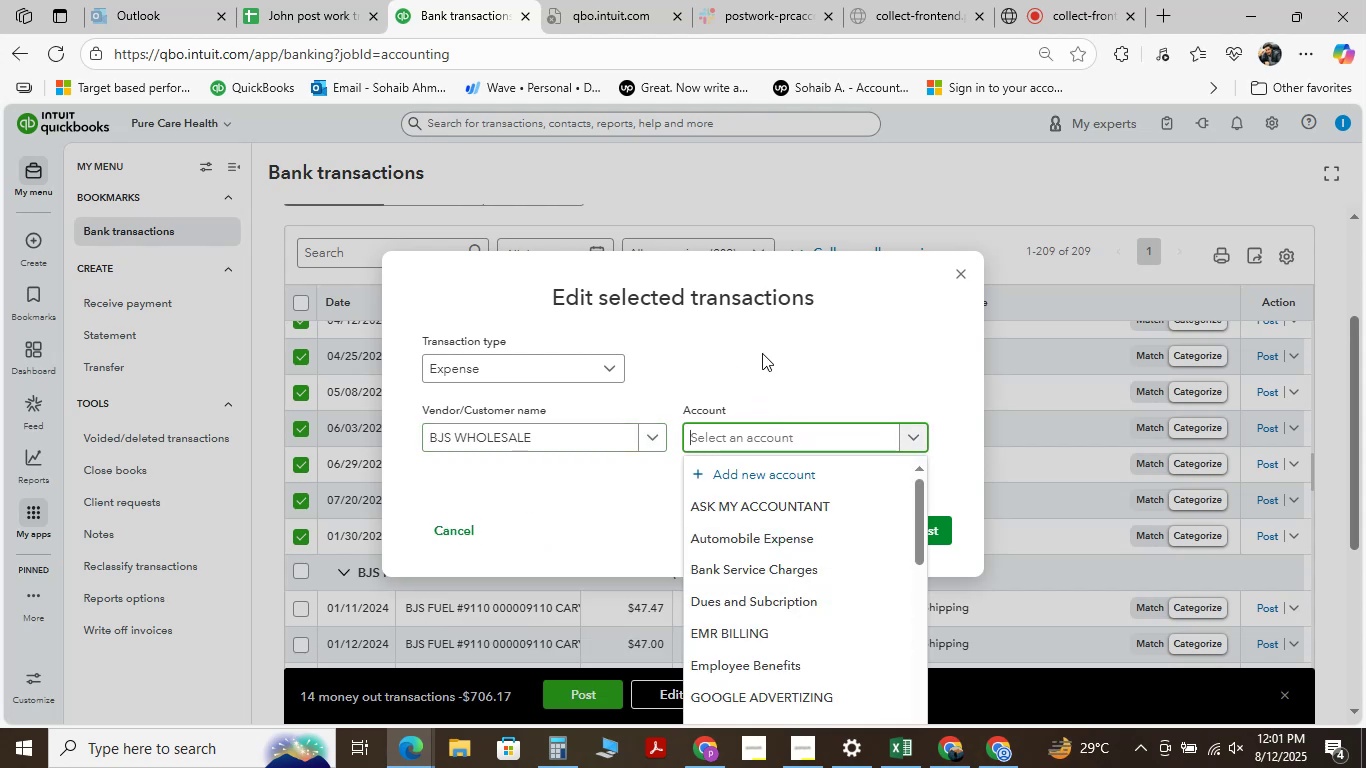 
type(office supp)
 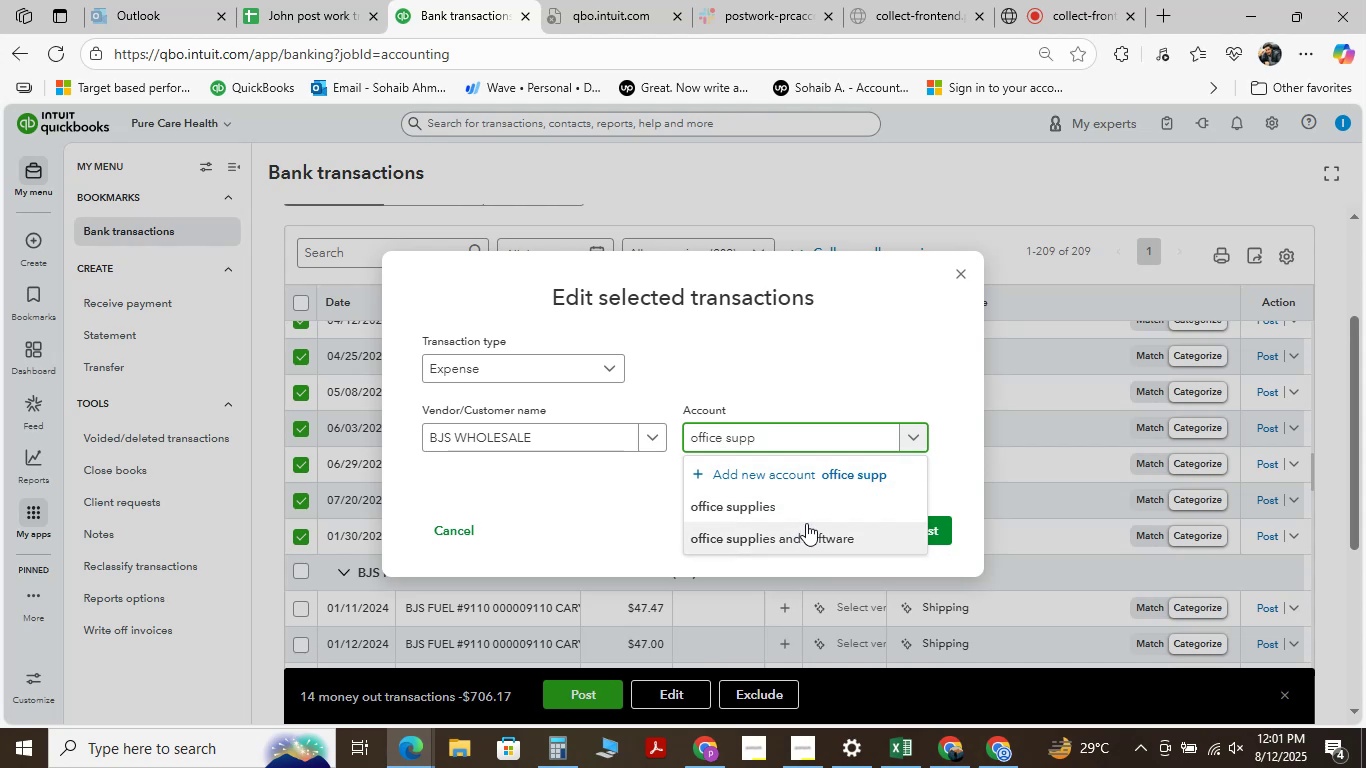 
left_click([803, 539])
 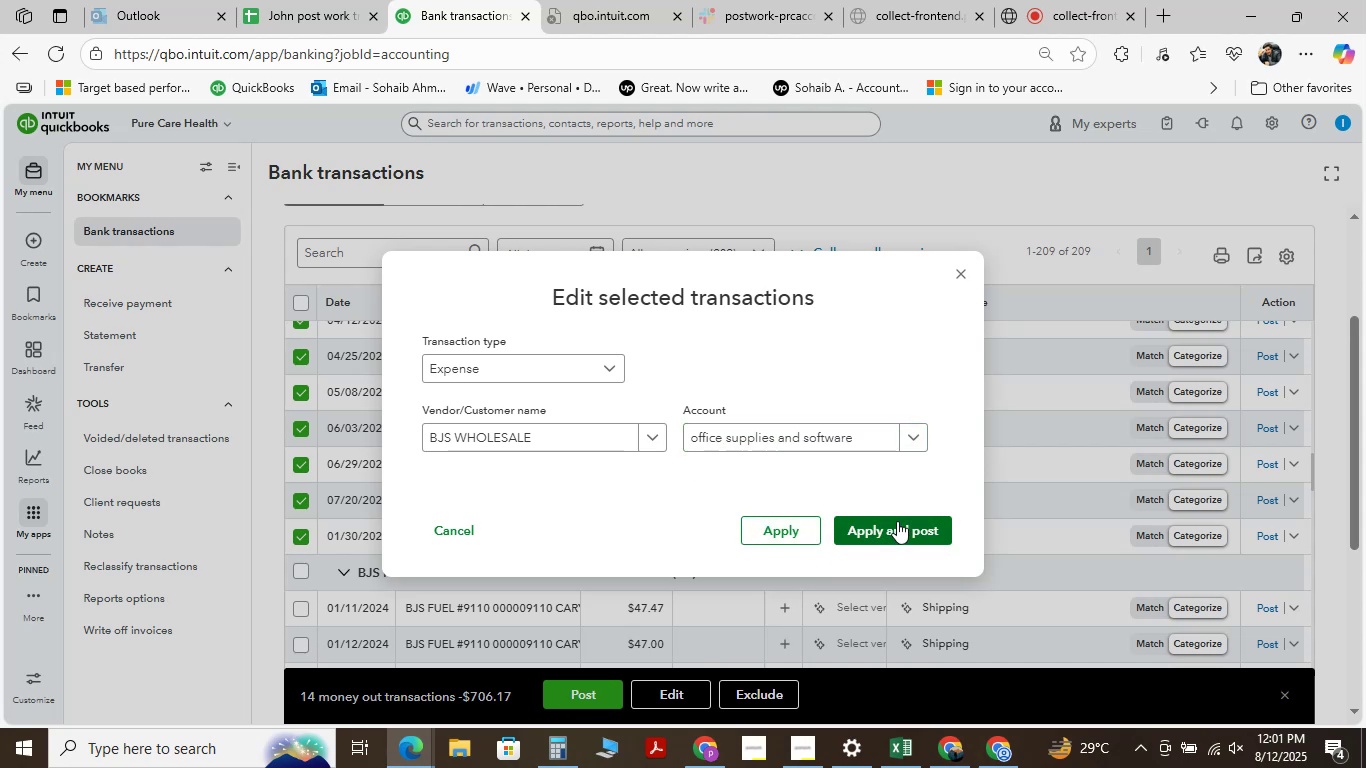 
left_click([891, 531])
 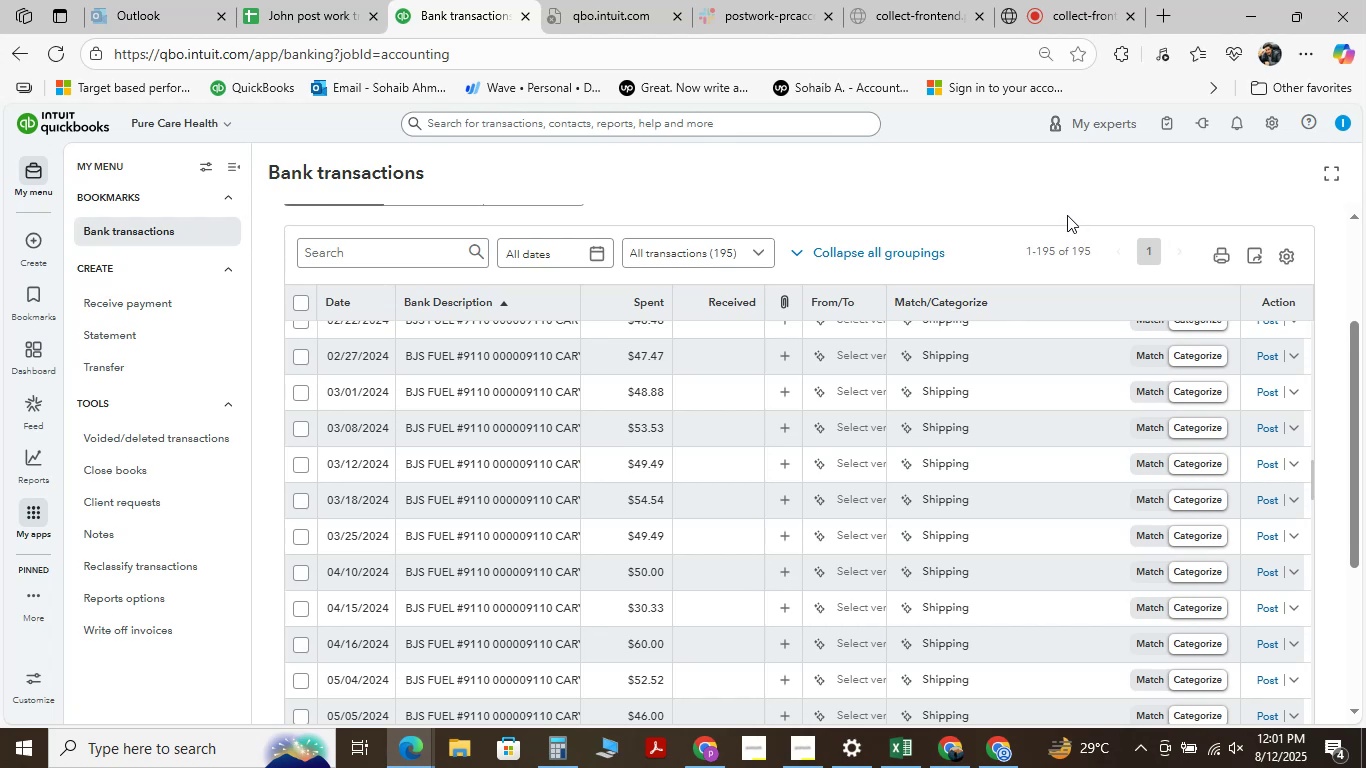 
wait(33.5)
 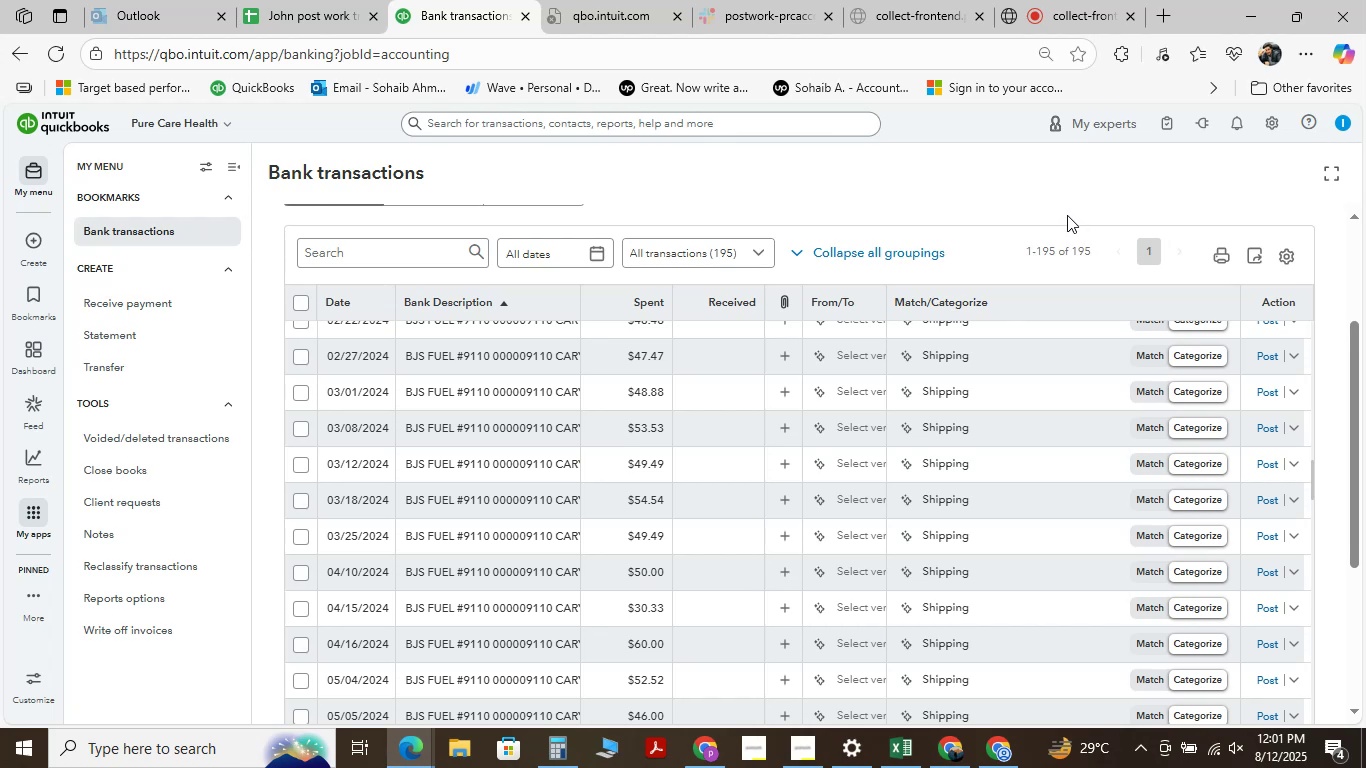 
left_click([1039, 3])
 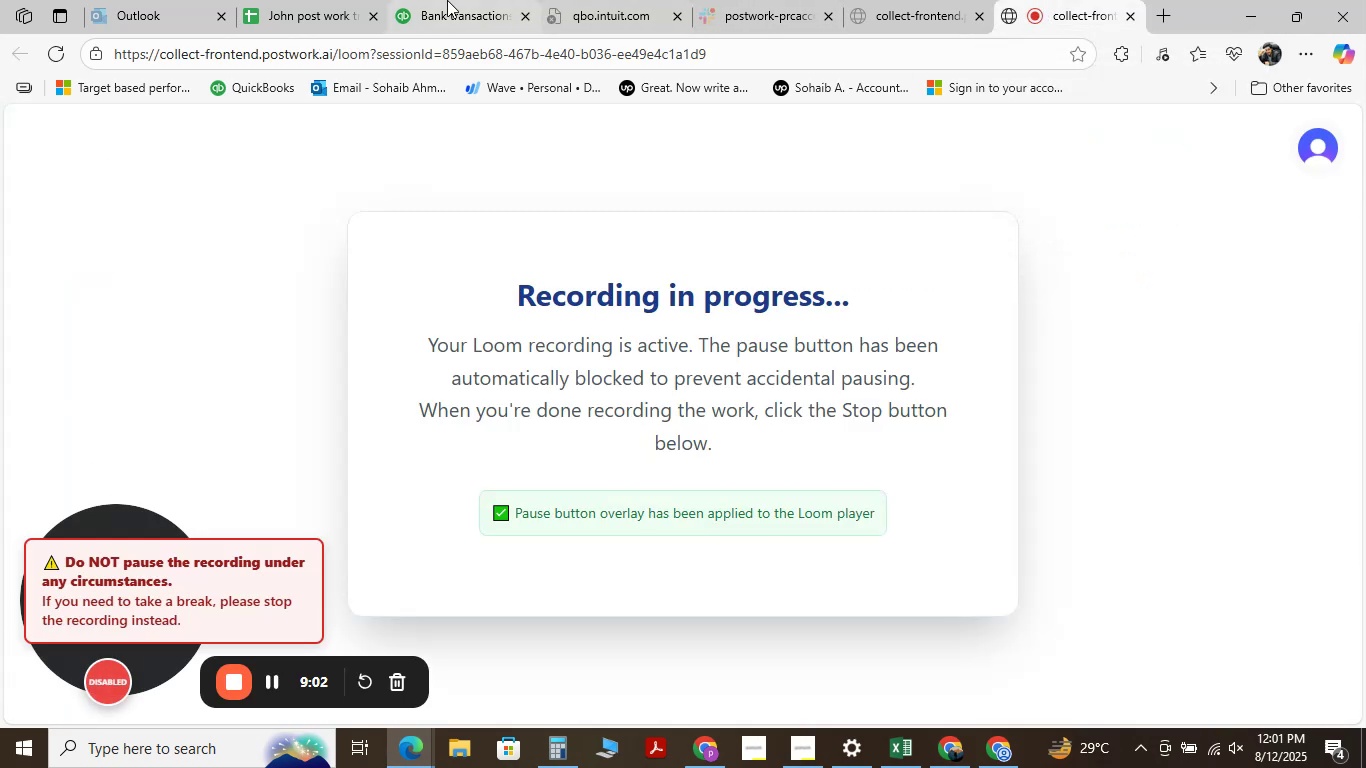 
left_click([444, 10])
 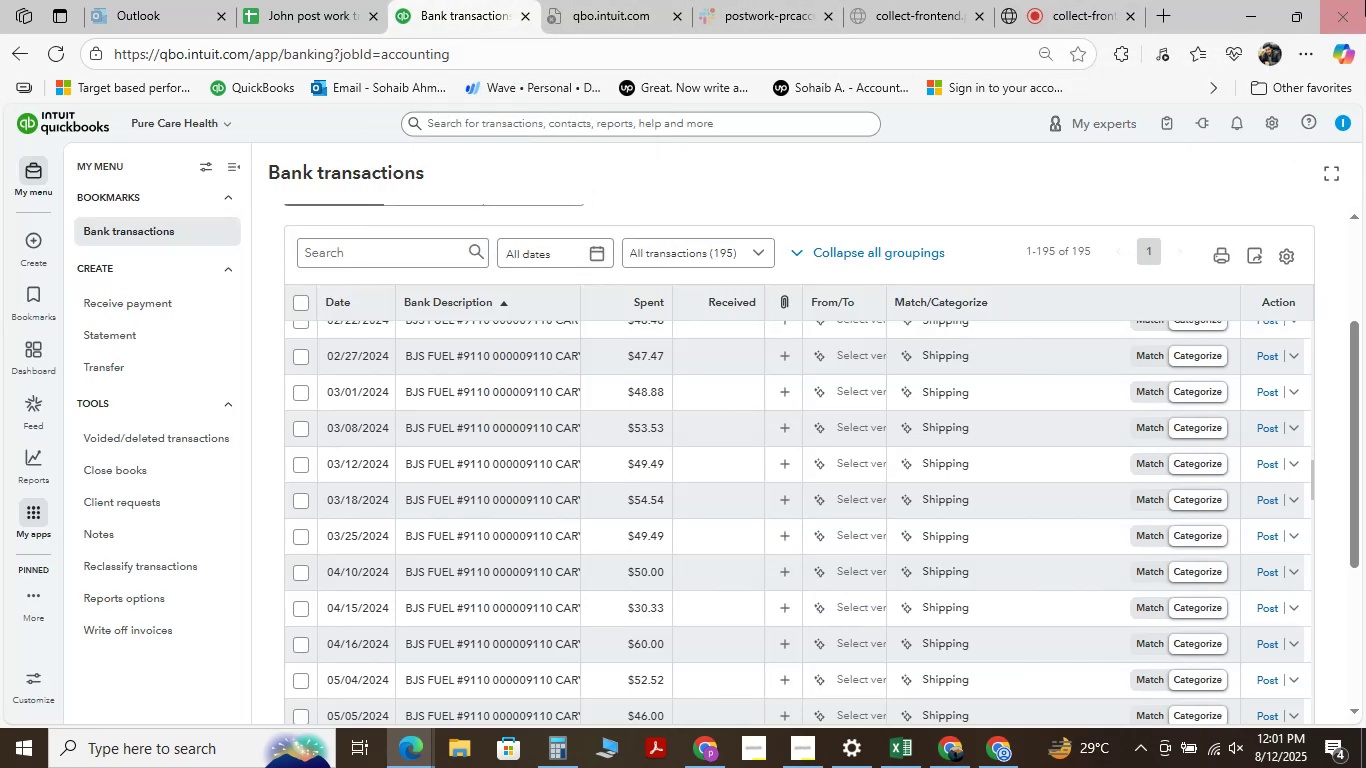 
mouse_move([1352, 29])
 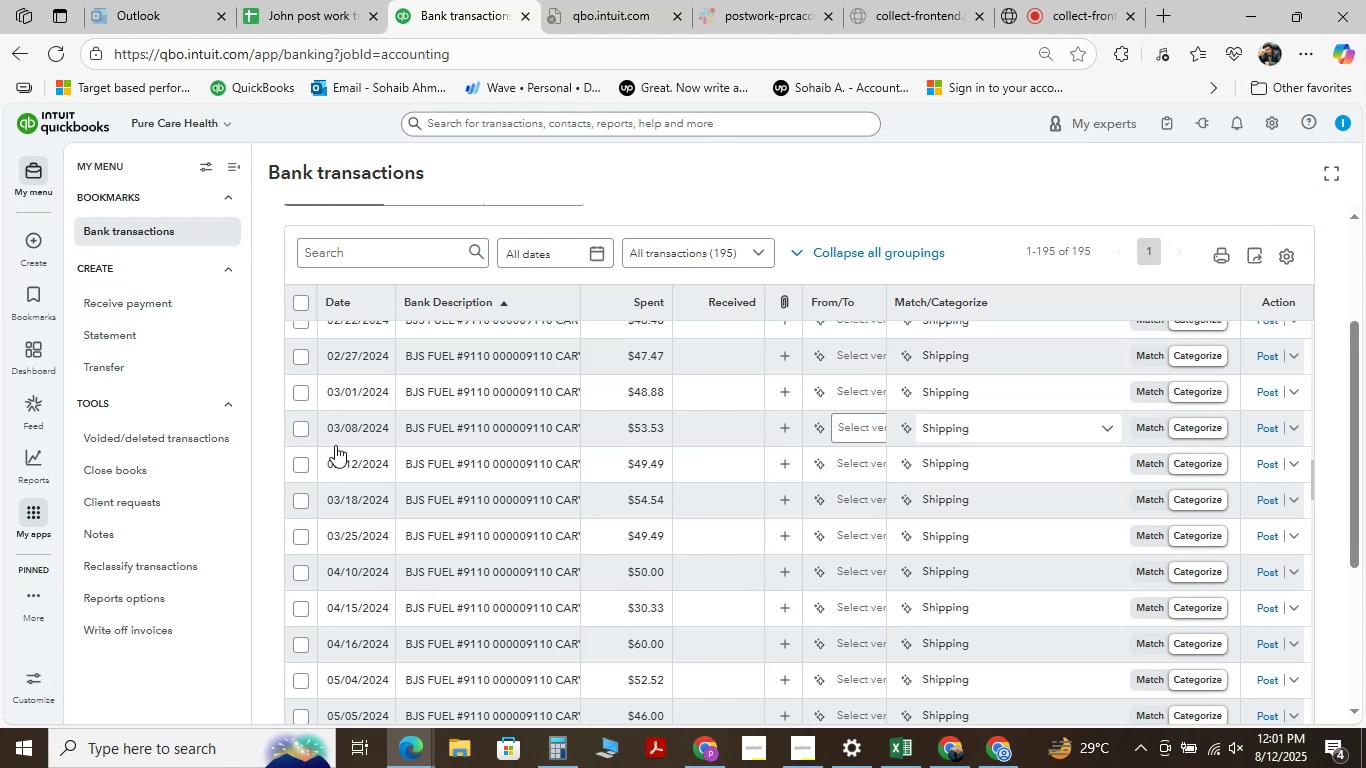 
scroll: coordinate [459, 477], scroll_direction: up, amount: 8.0
 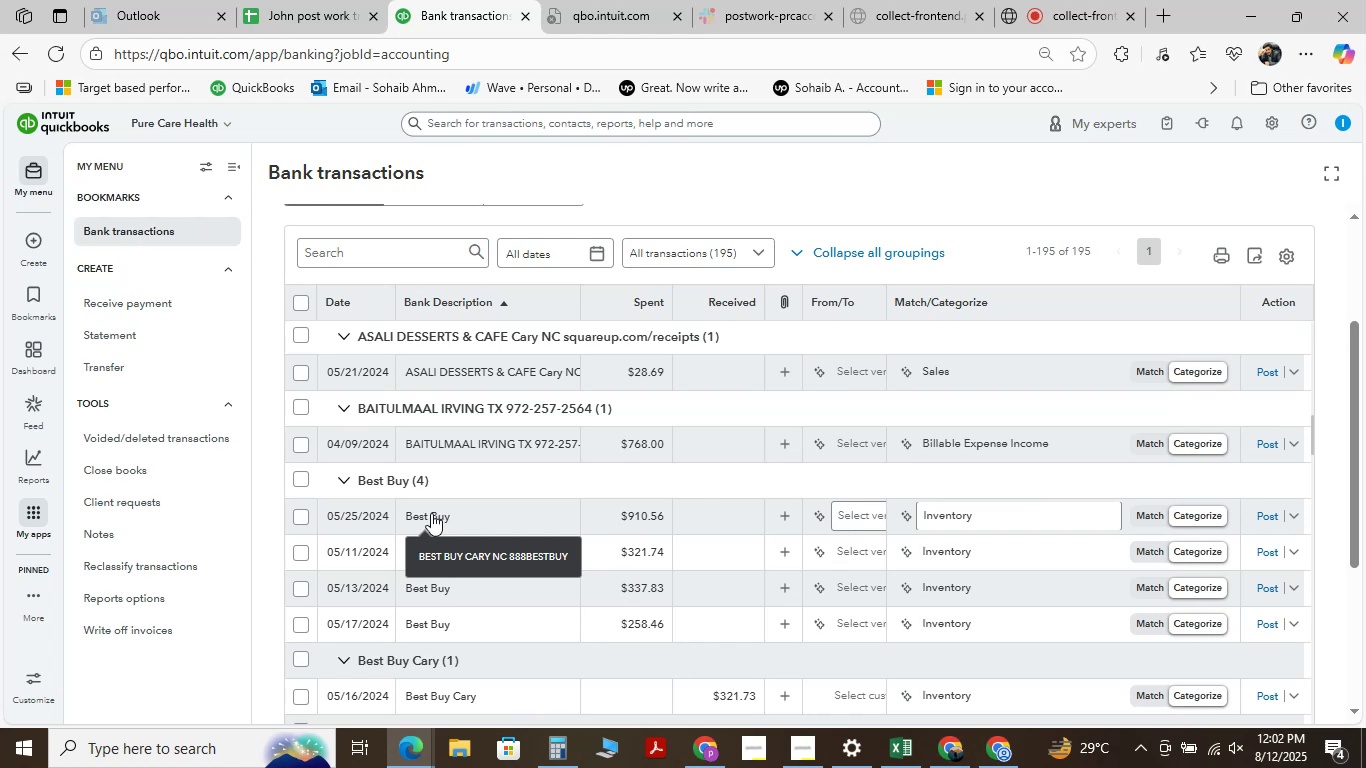 
left_click([431, 513])
 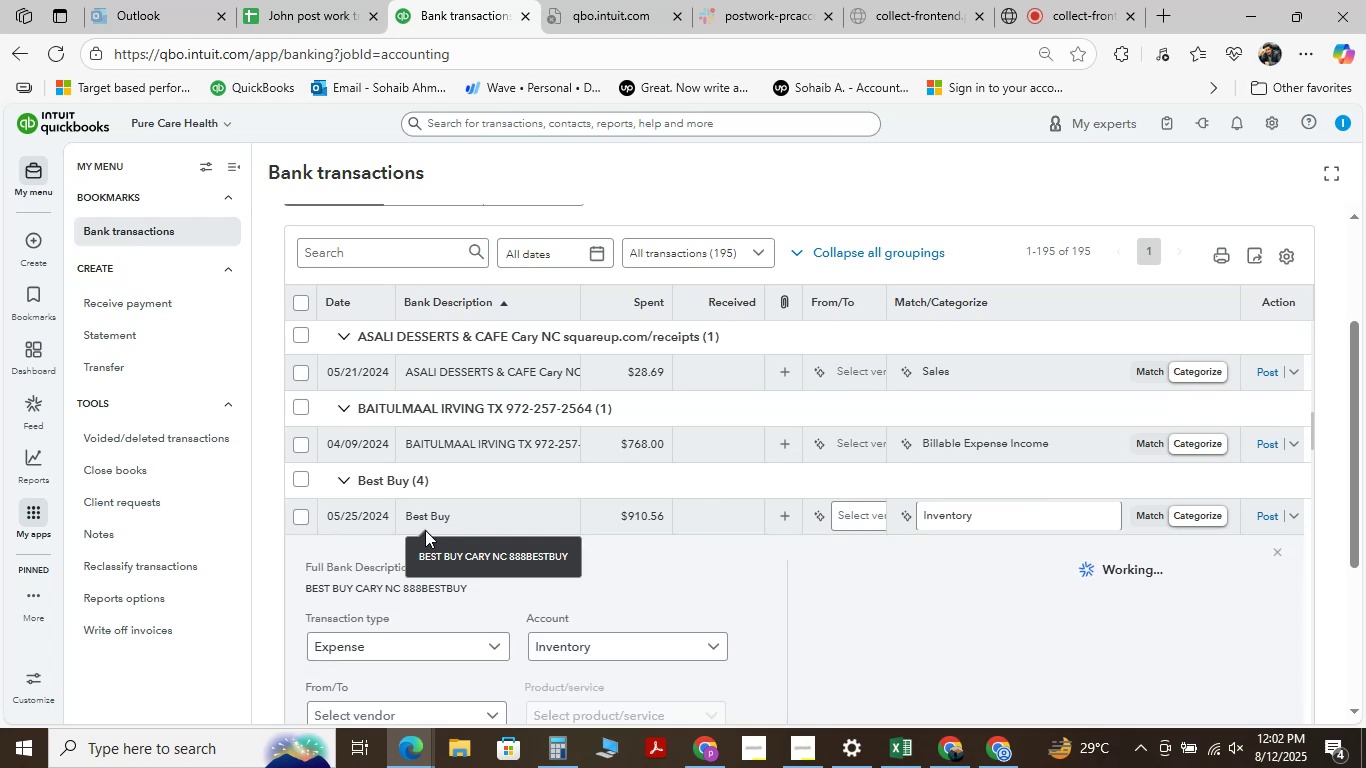 
scroll: coordinate [399, 496], scroll_direction: down, amount: 2.0
 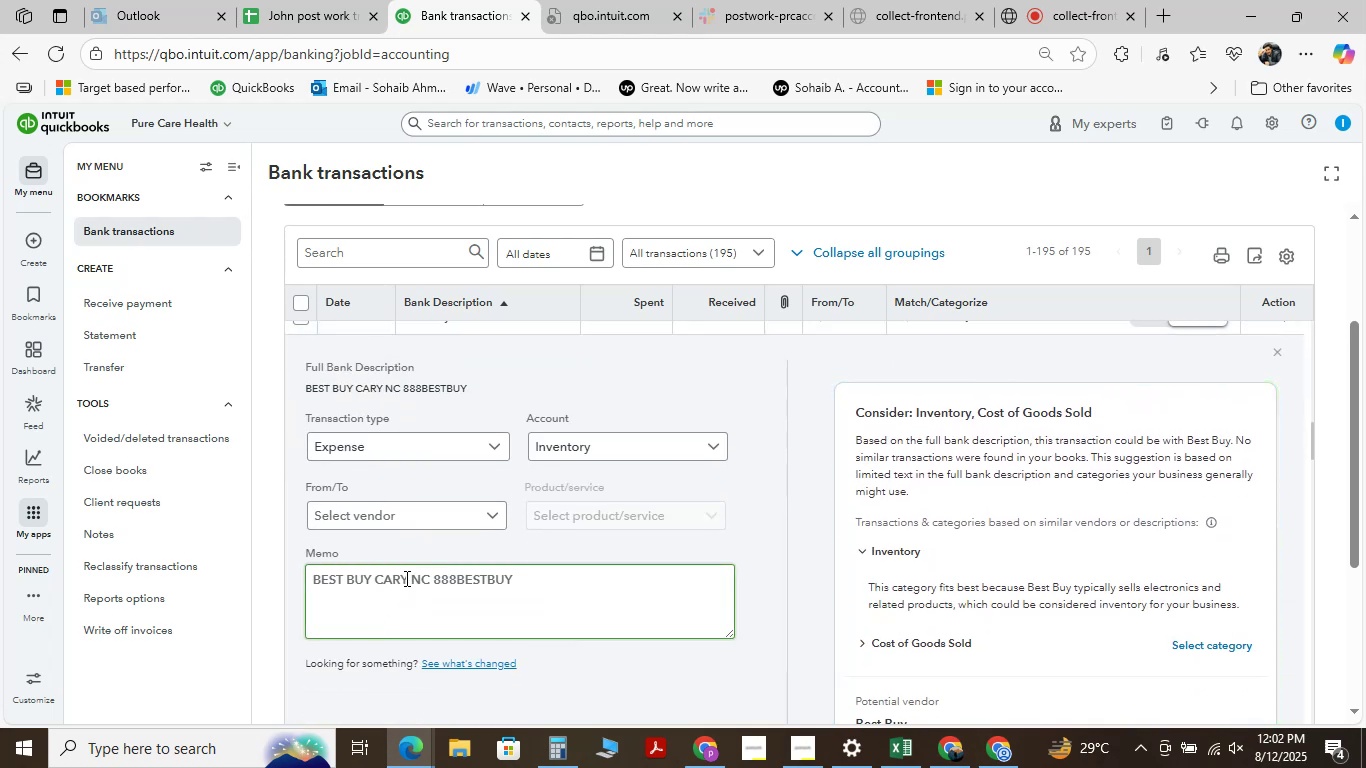 
wait(6.67)
 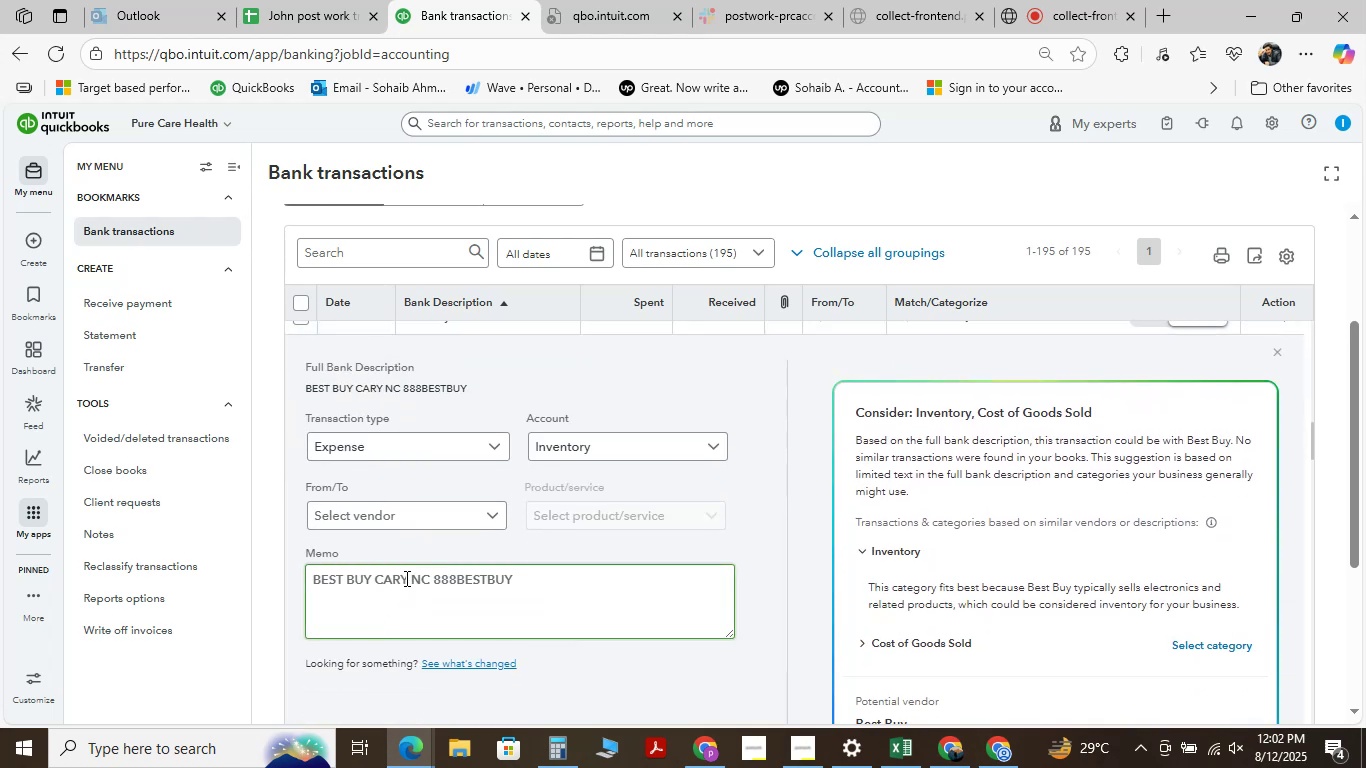 
left_click_drag(start_coordinate=[432, 578], to_coordinate=[244, 553])
 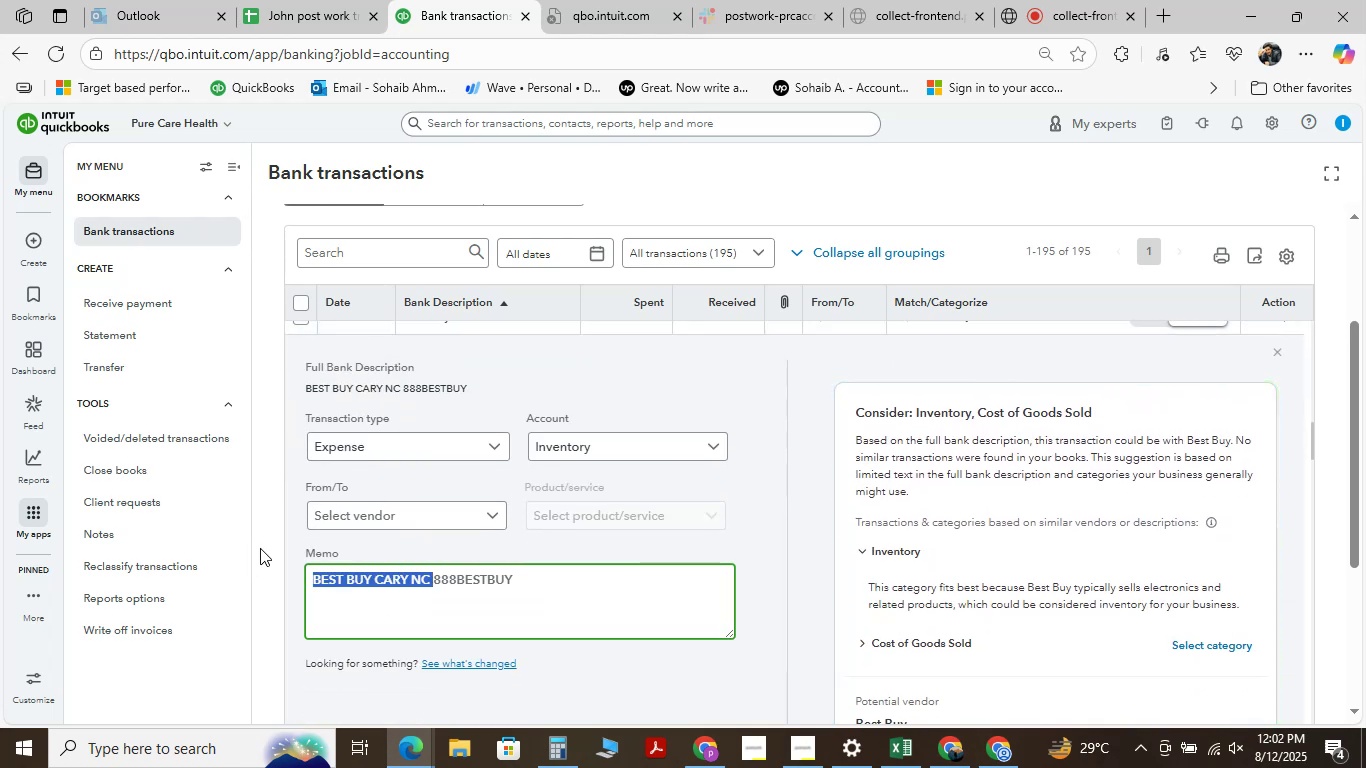 
hold_key(key=ControlLeft, duration=0.93)
 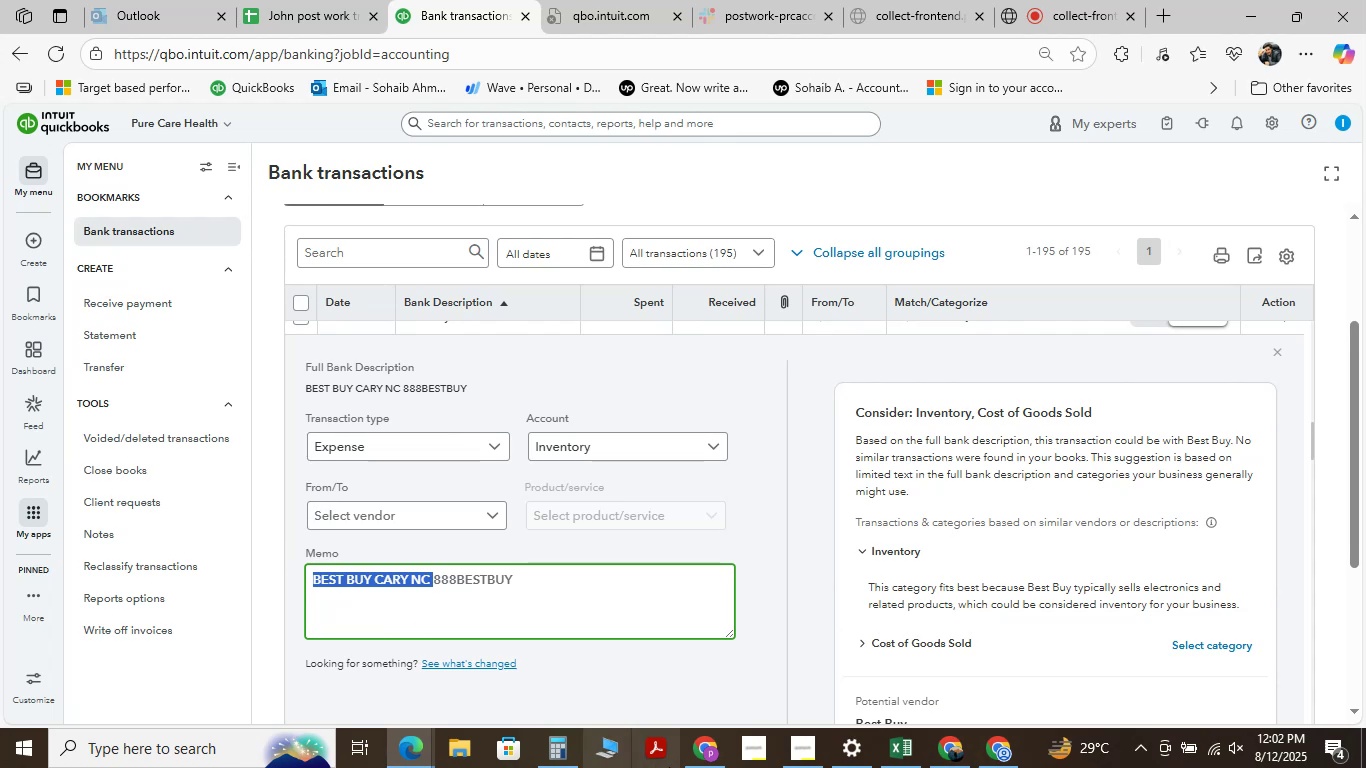 
hold_key(key=C, duration=0.34)
 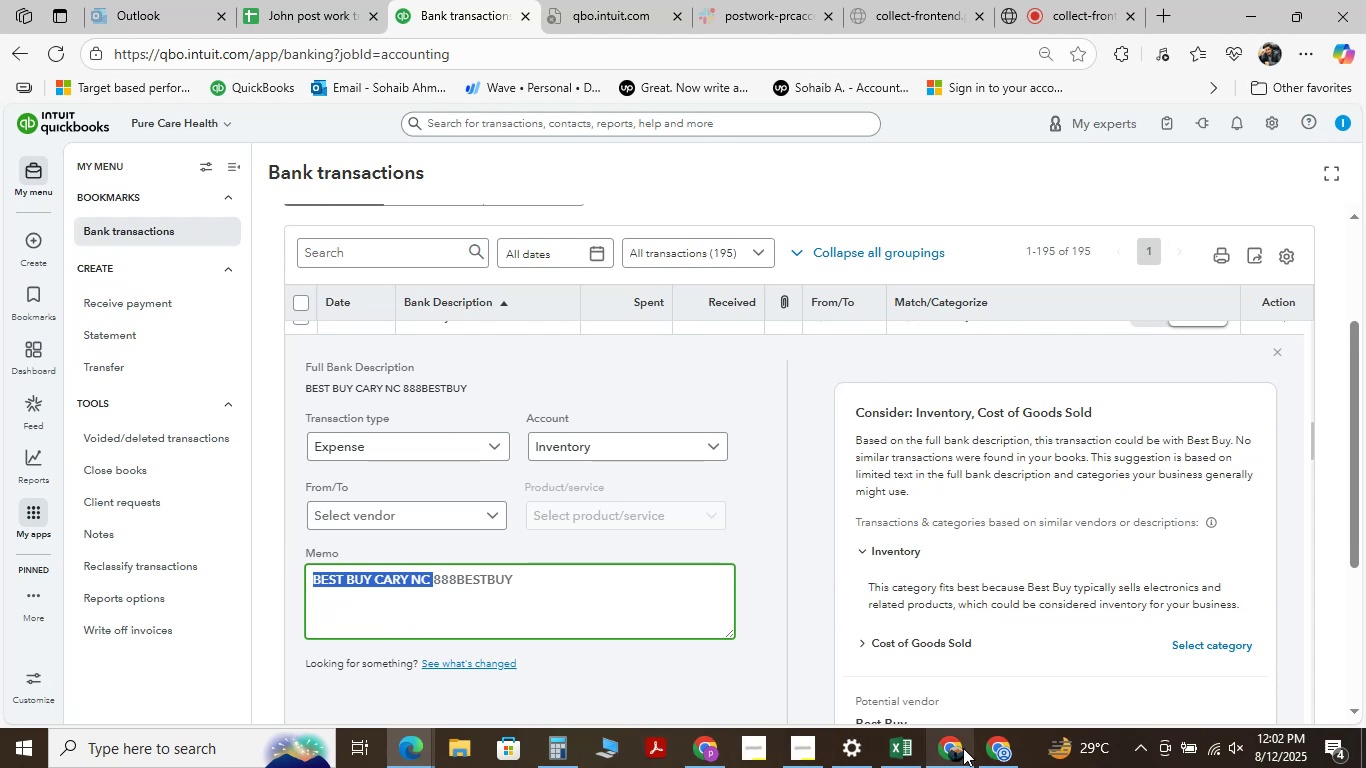 
mouse_move([967, 764])
 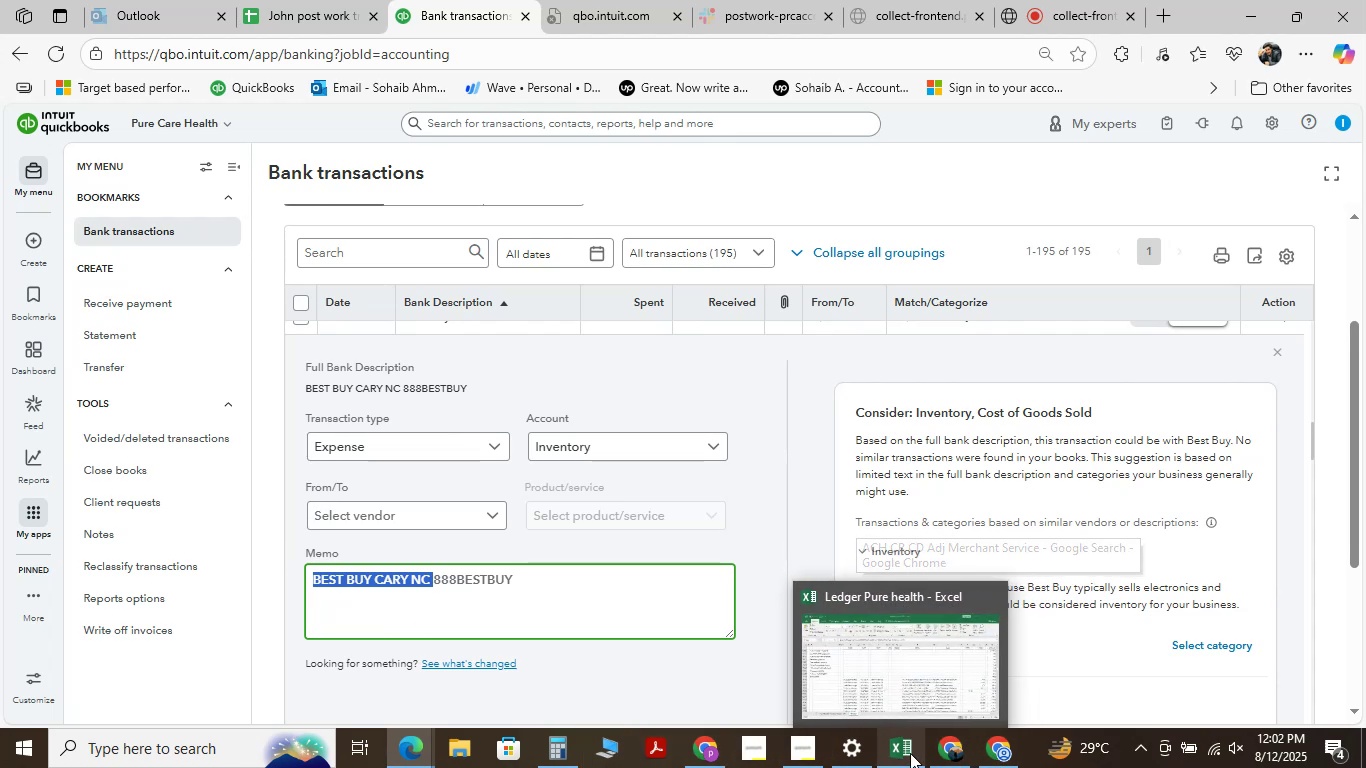 
left_click([908, 753])
 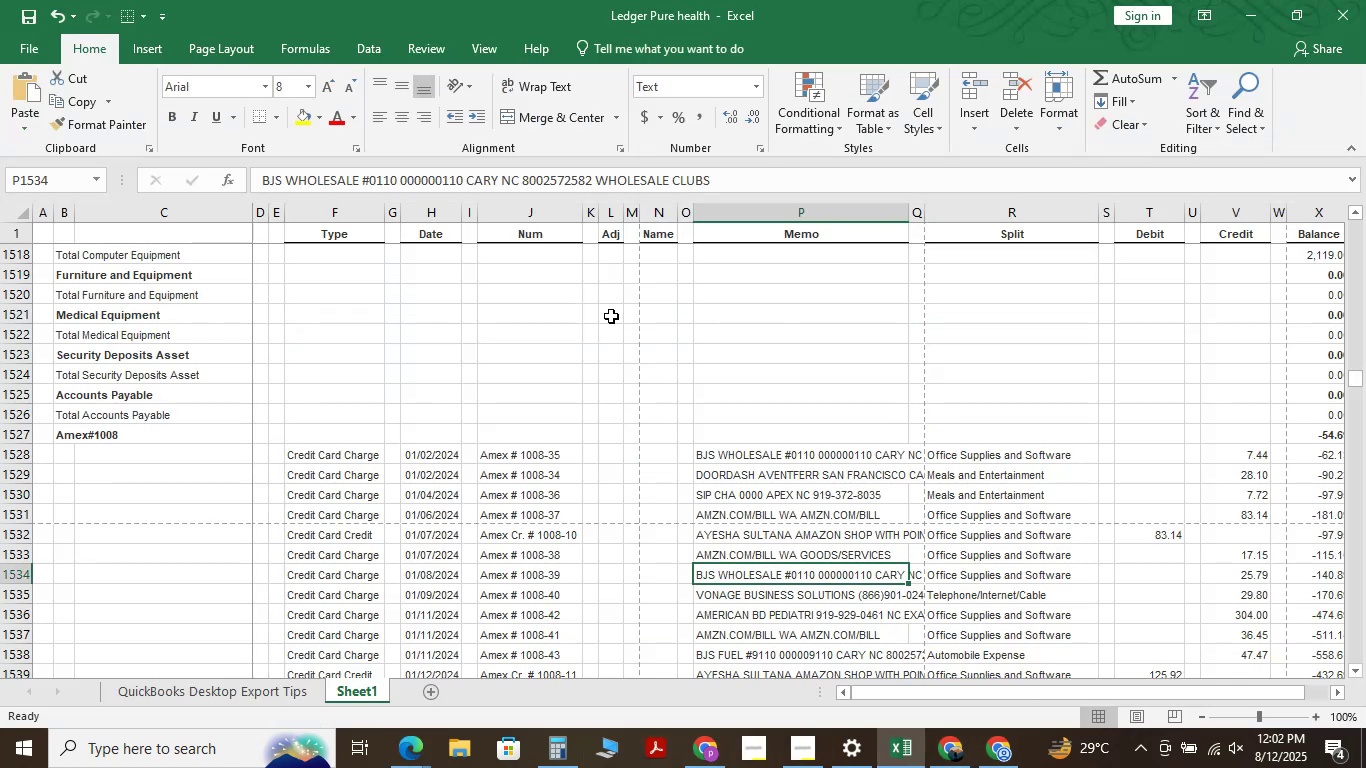 
key(Control+F)
 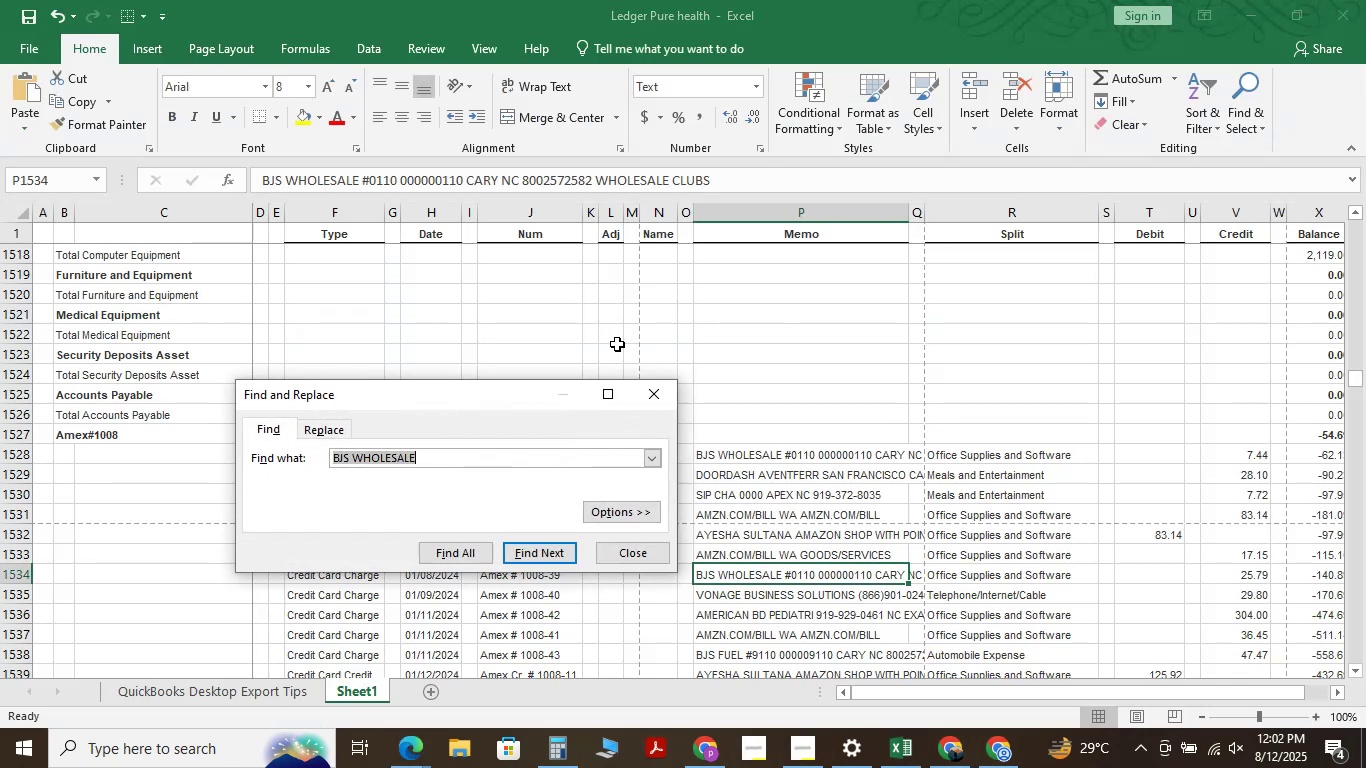 
key(Space)
 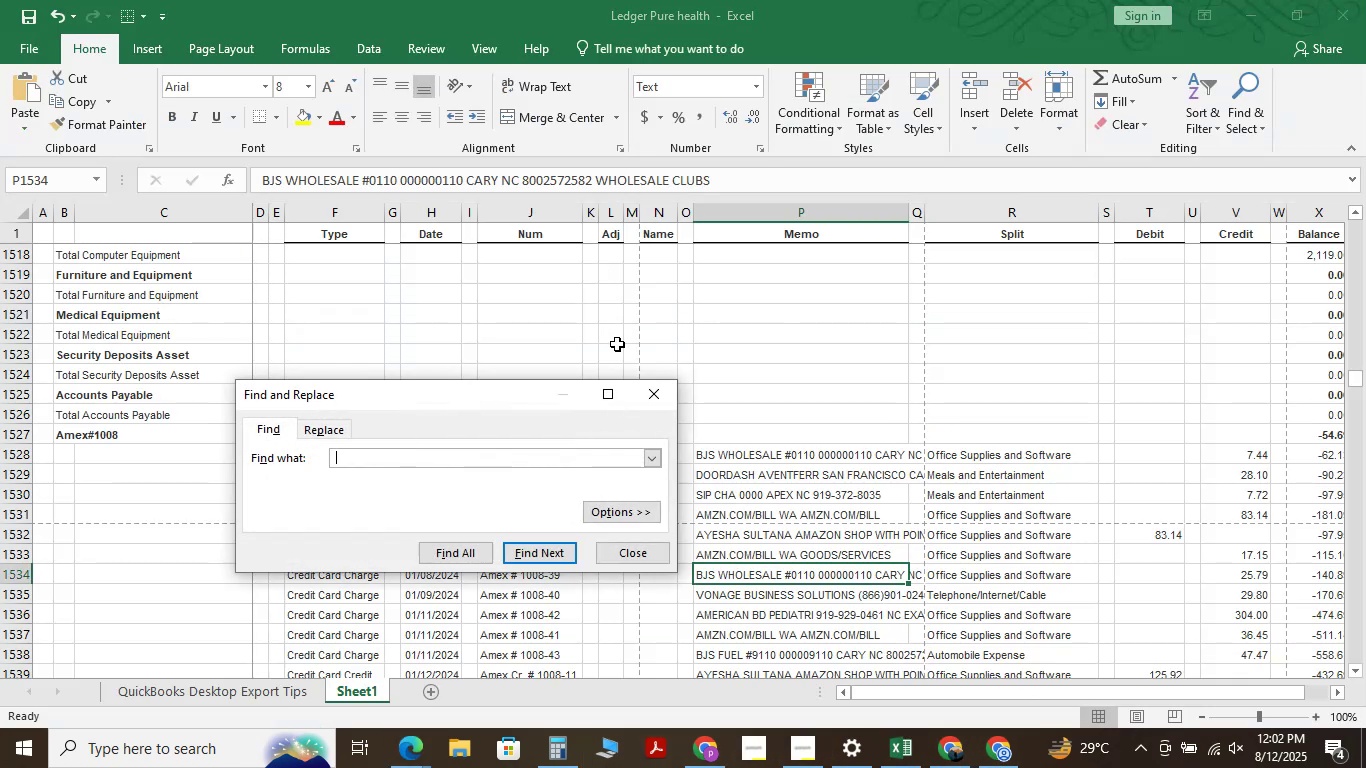 
key(Backspace)
 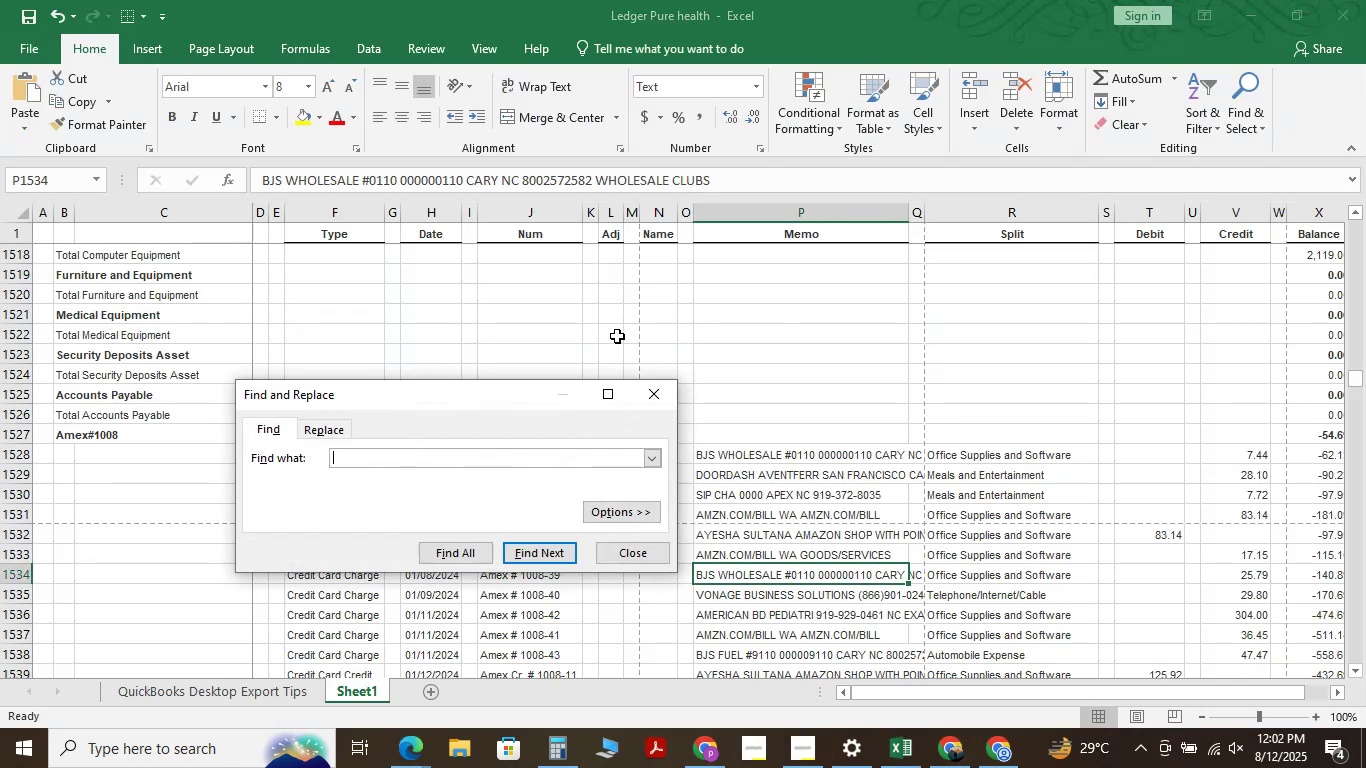 
key(Control+V)
 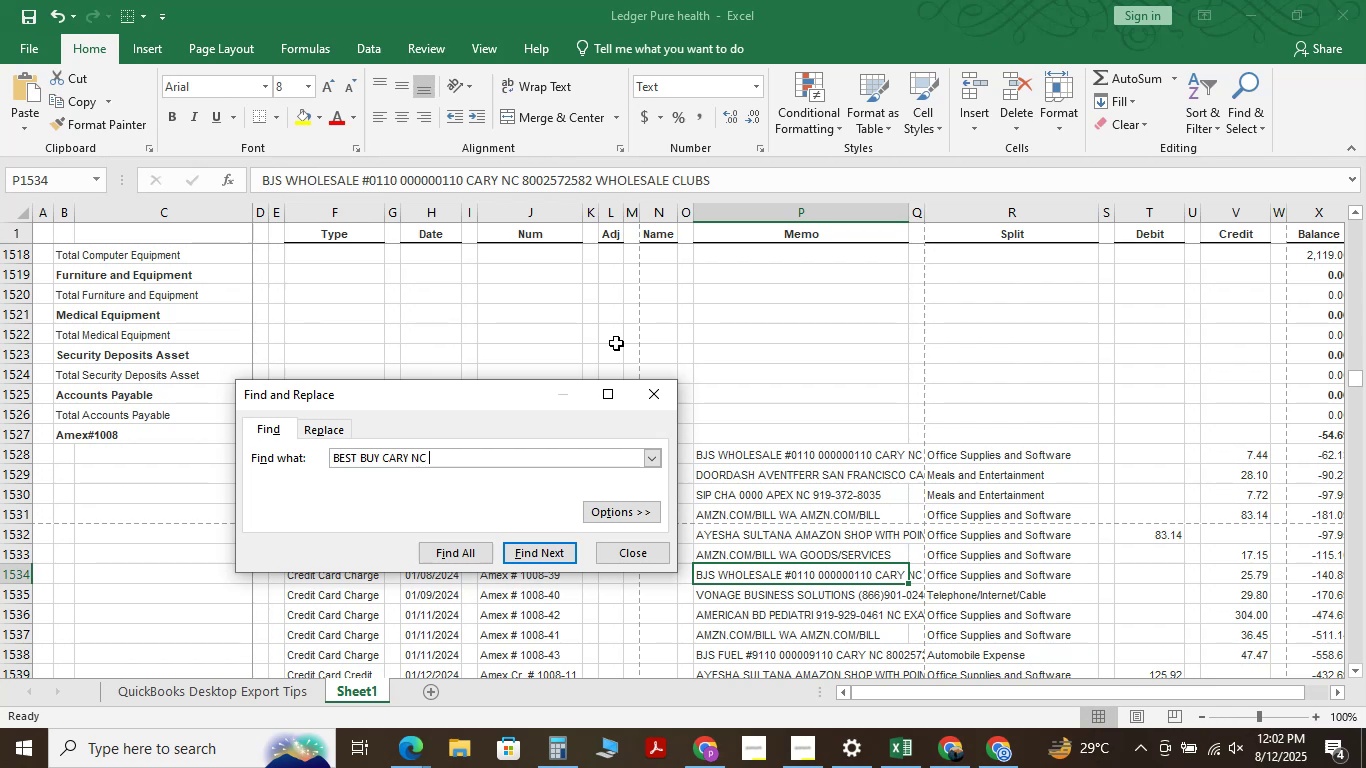 
key(NumpadEnter)
 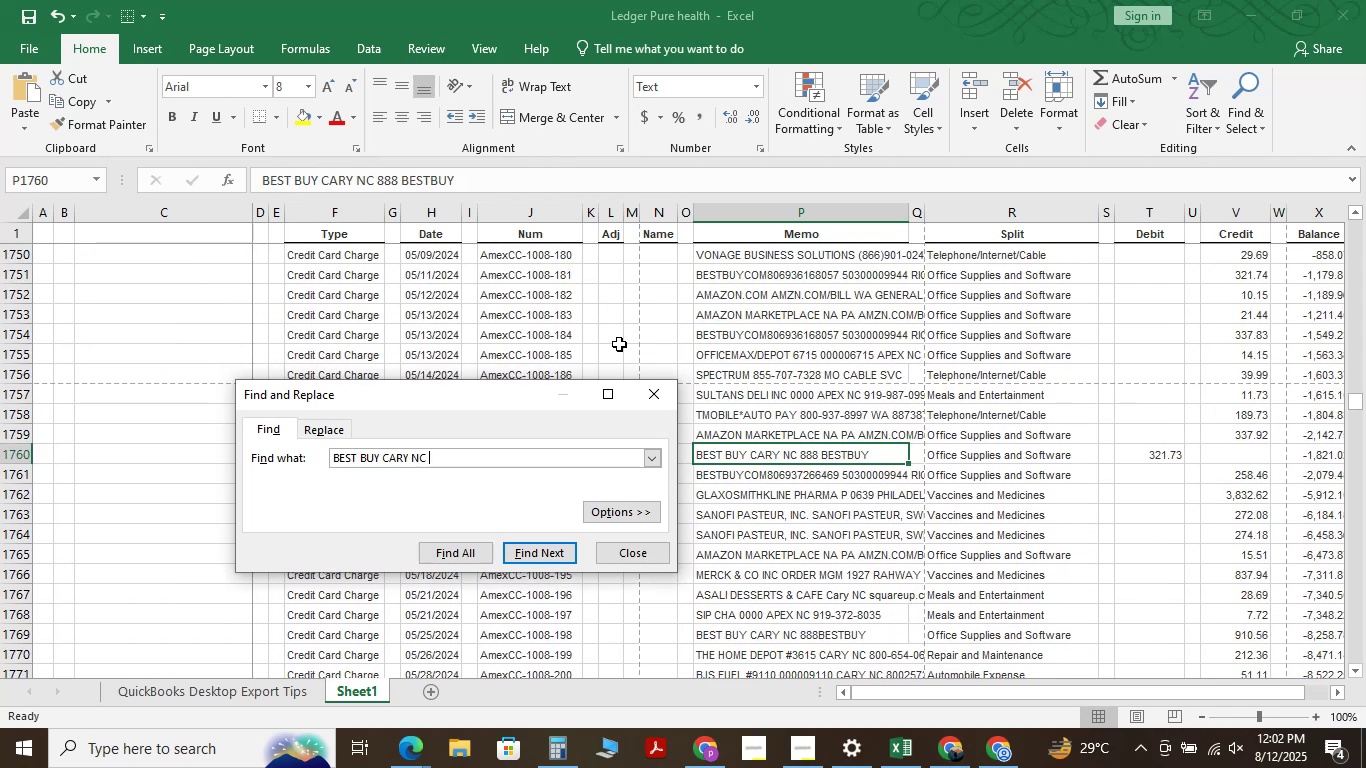 
key(NumpadEnter)
 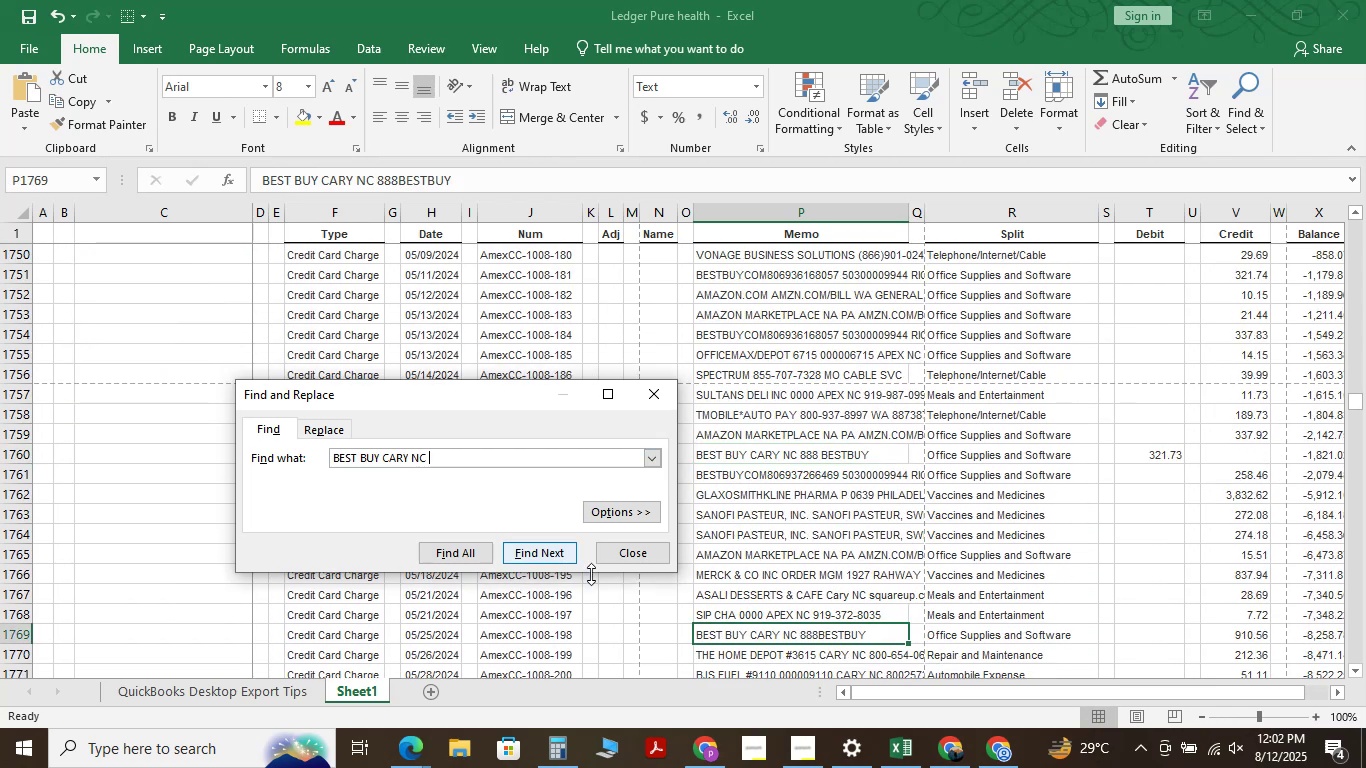 
left_click([621, 552])
 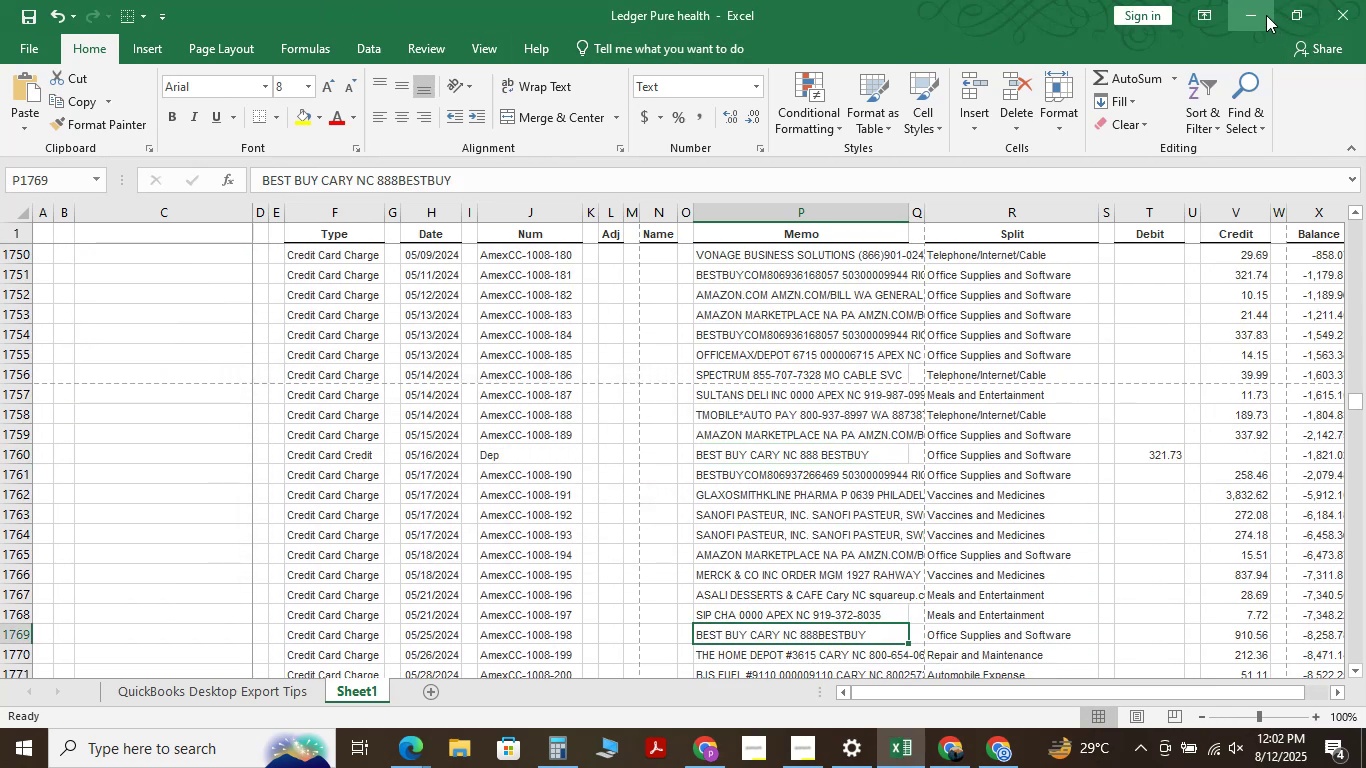 
left_click([1266, 15])
 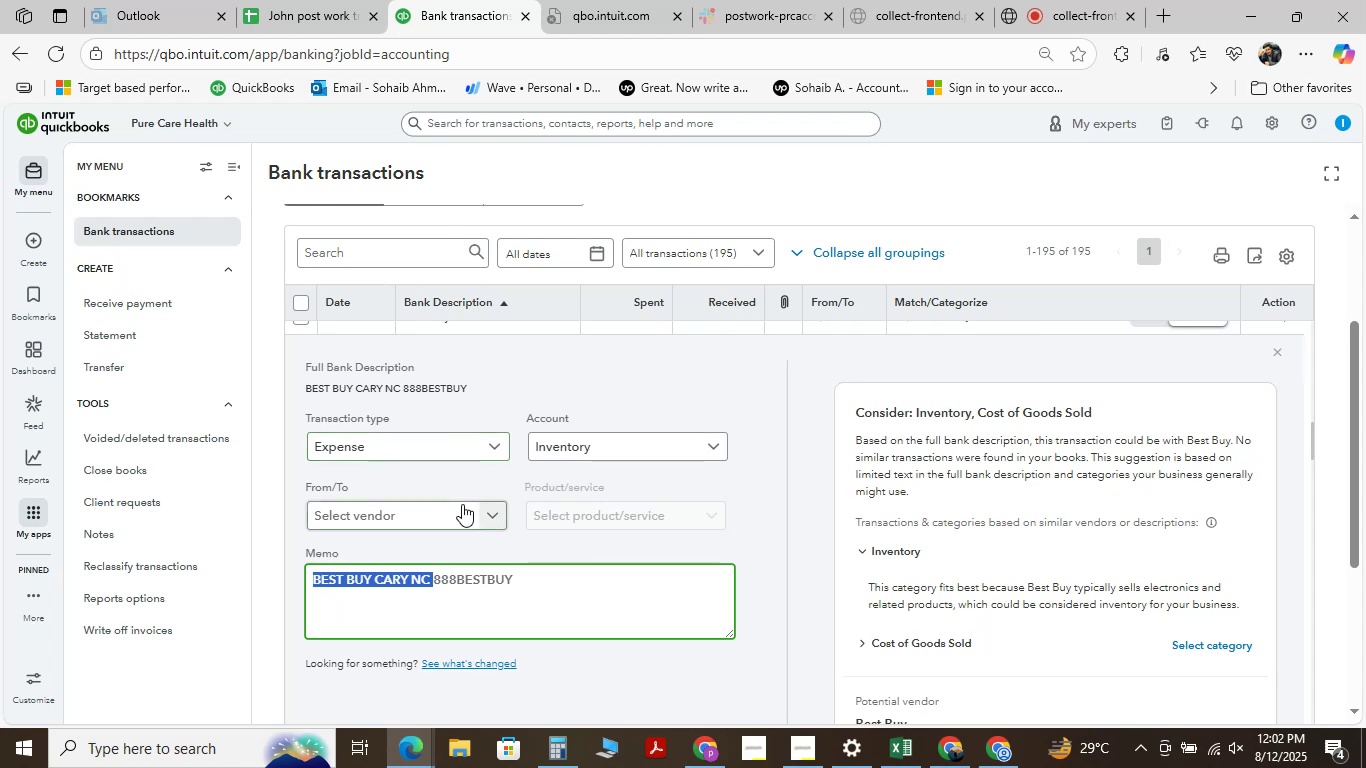 
left_click([456, 517])
 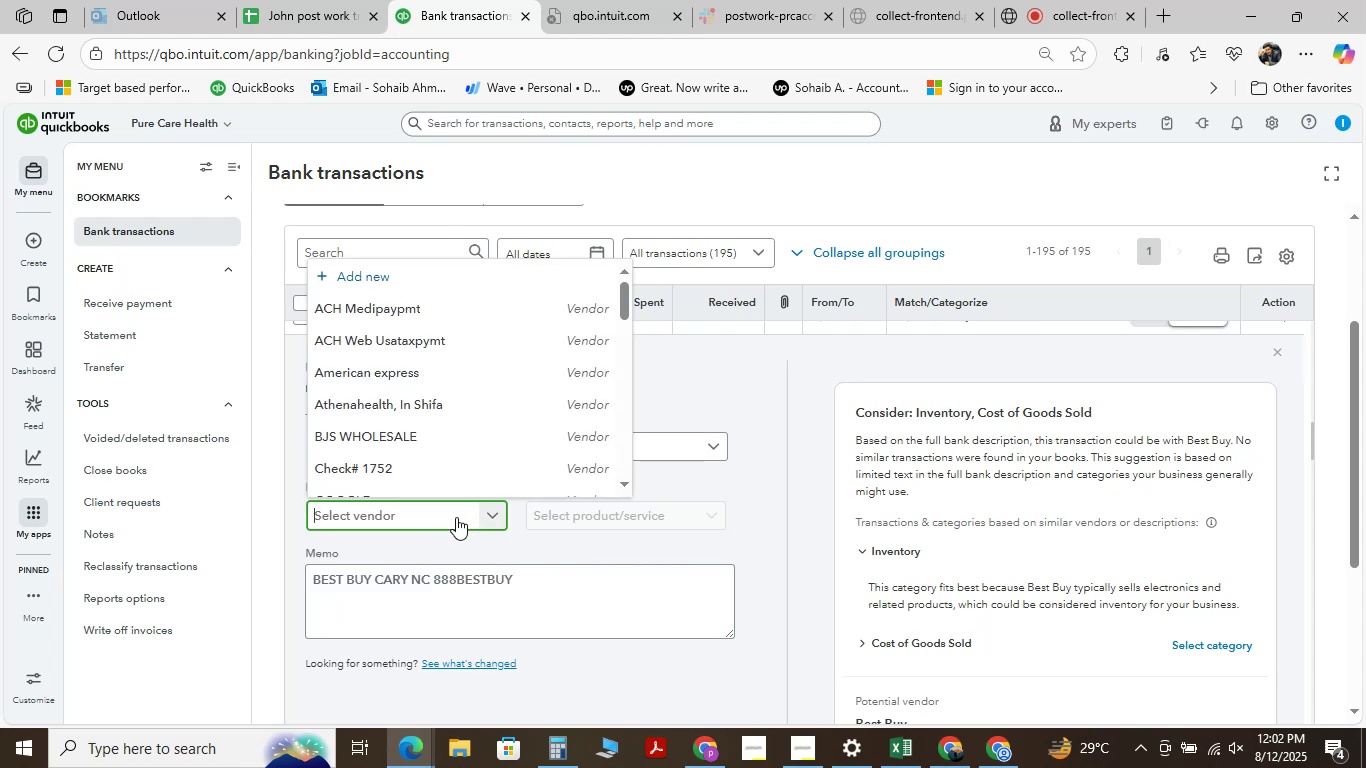 
key(Control+V)
 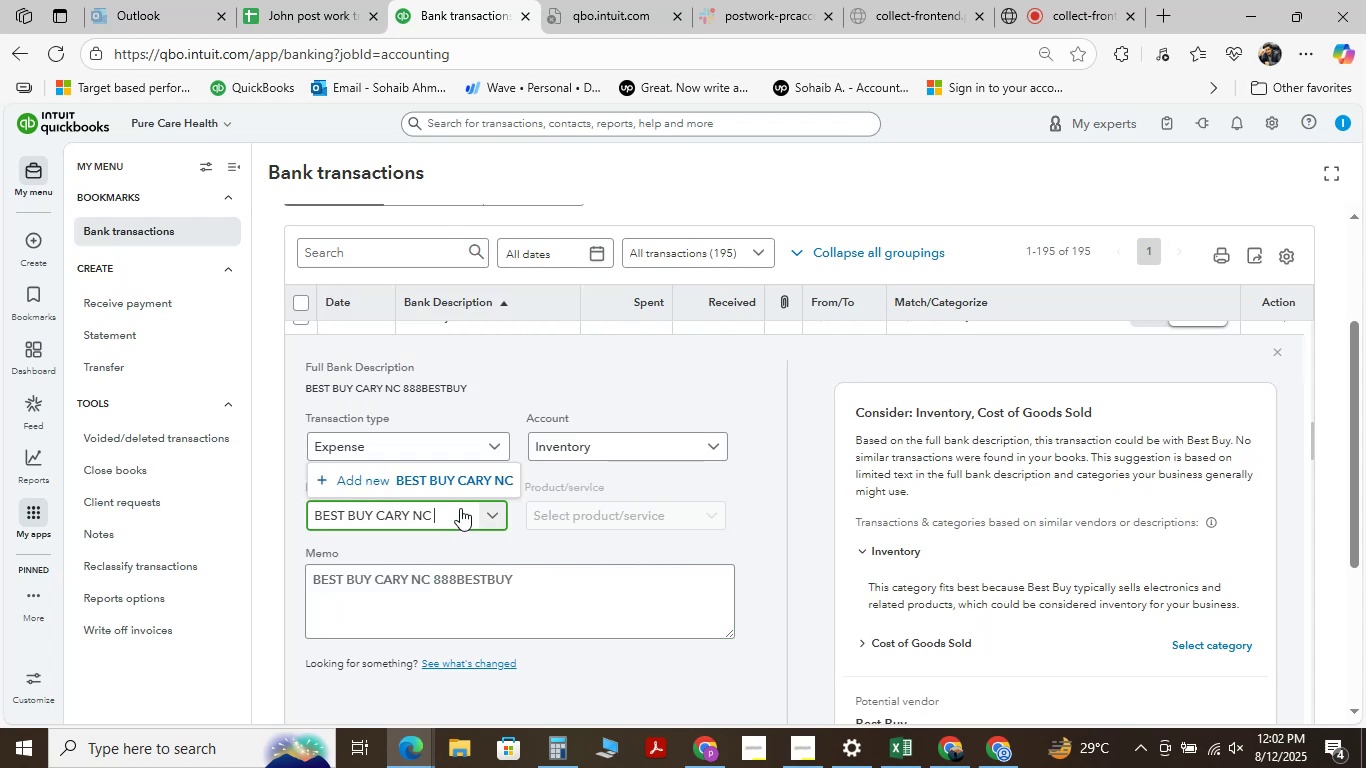 
left_click([457, 478])
 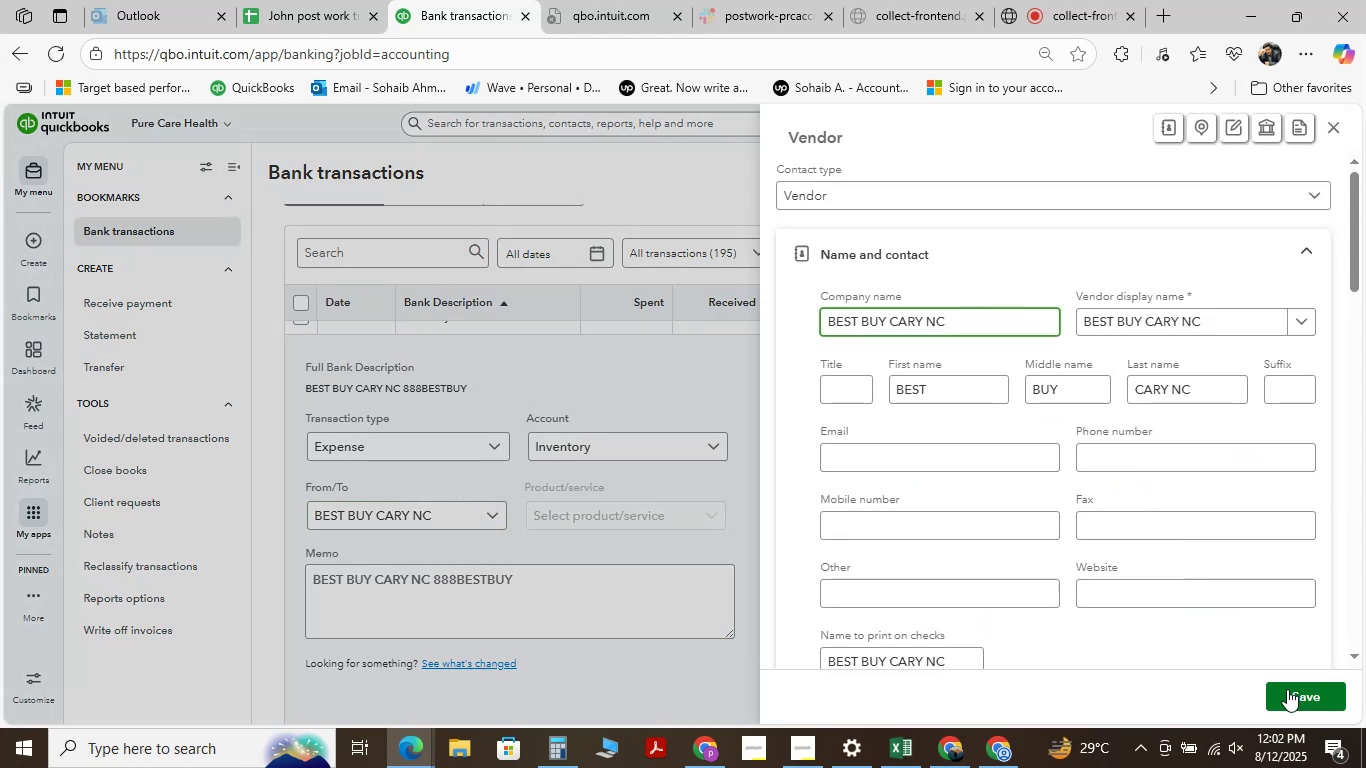 
left_click([1290, 691])
 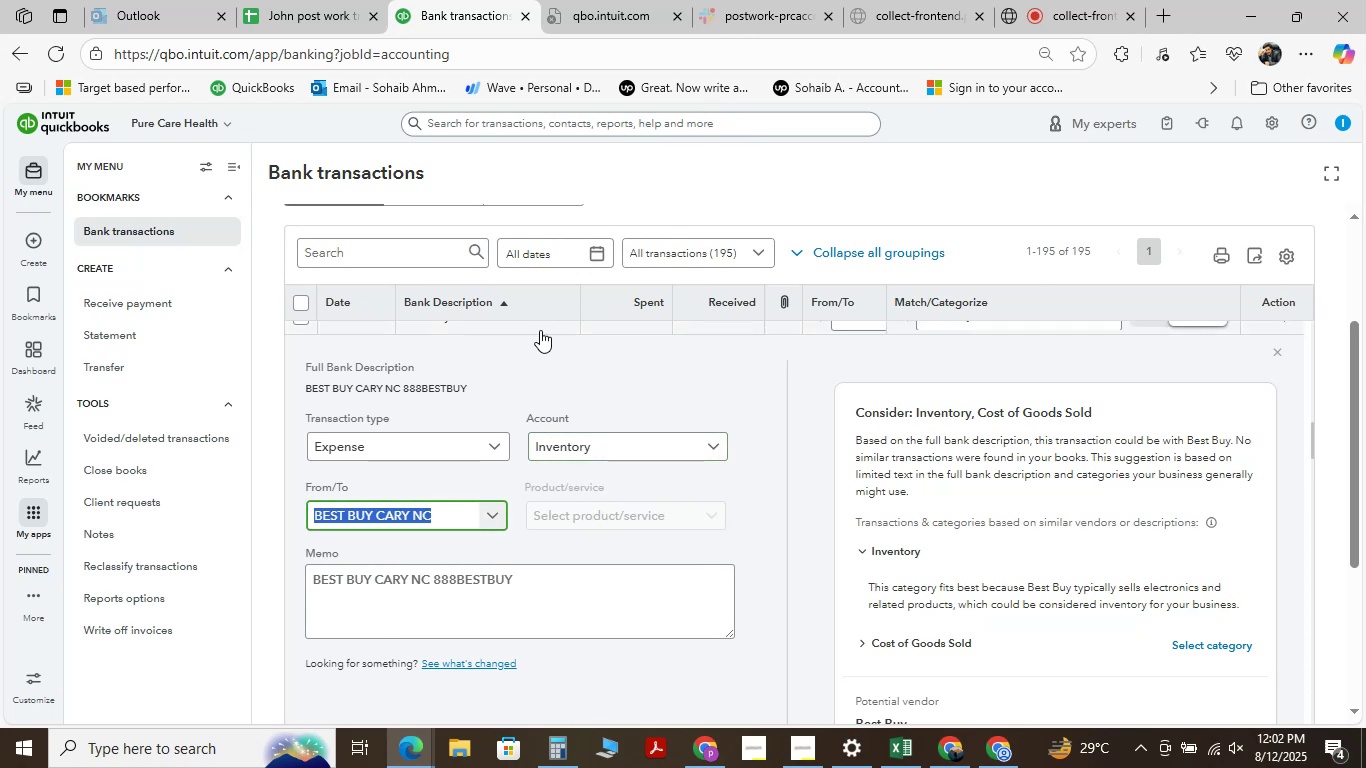 
wait(12.85)
 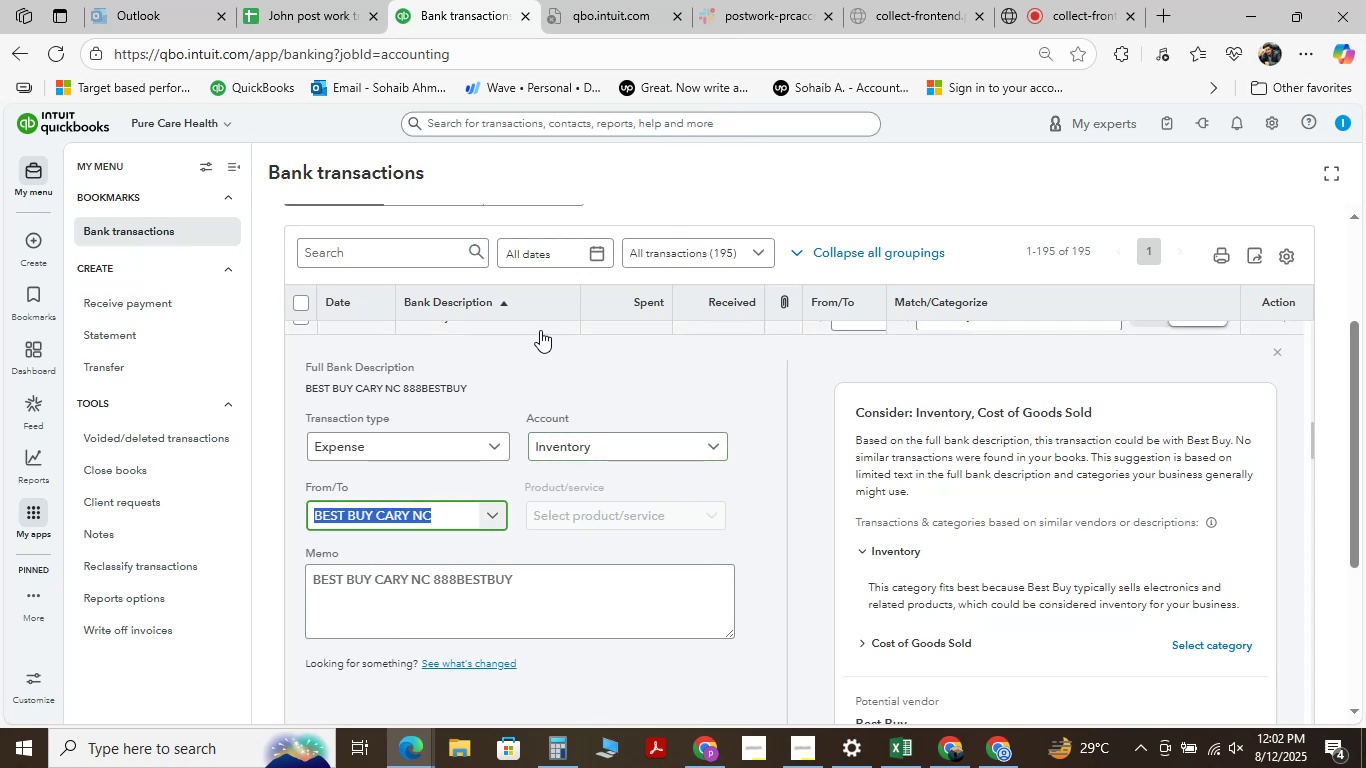 
left_click([713, 450])
 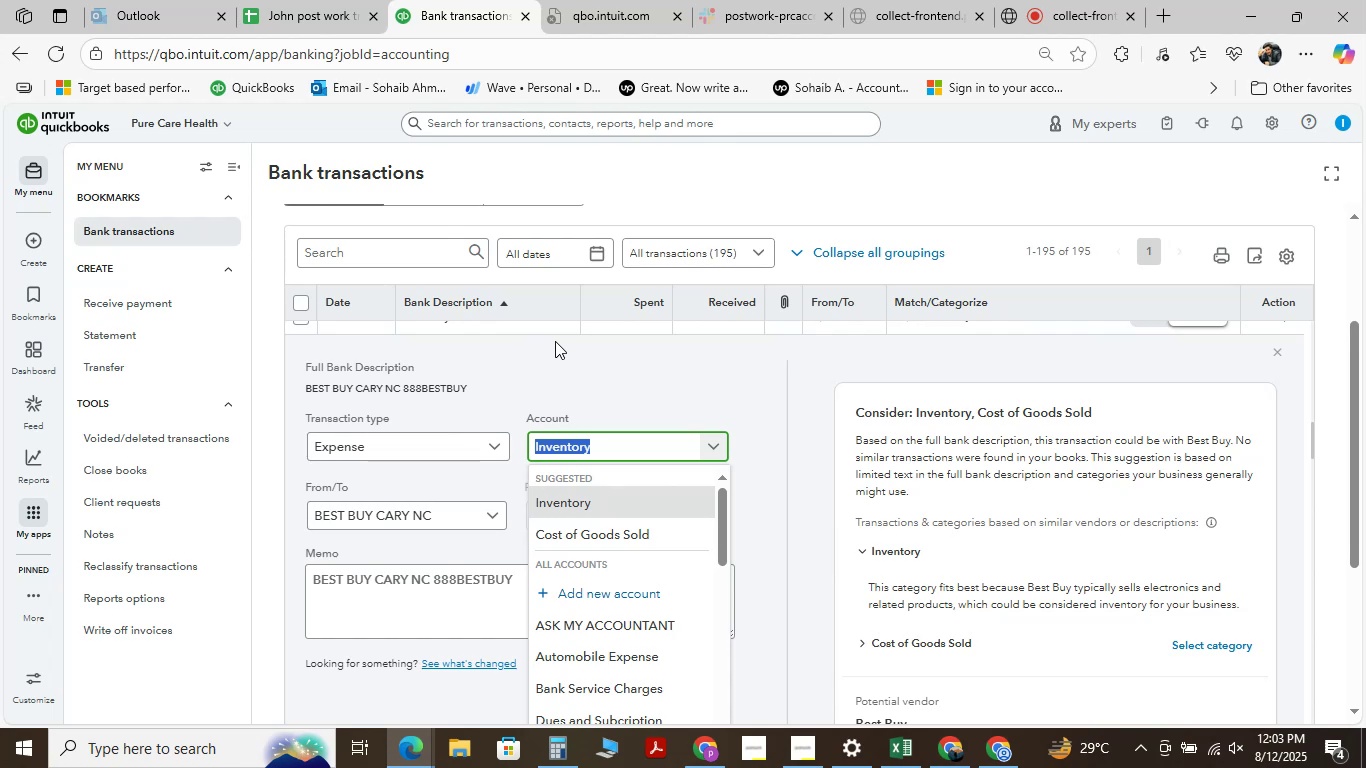 
wait(17.02)
 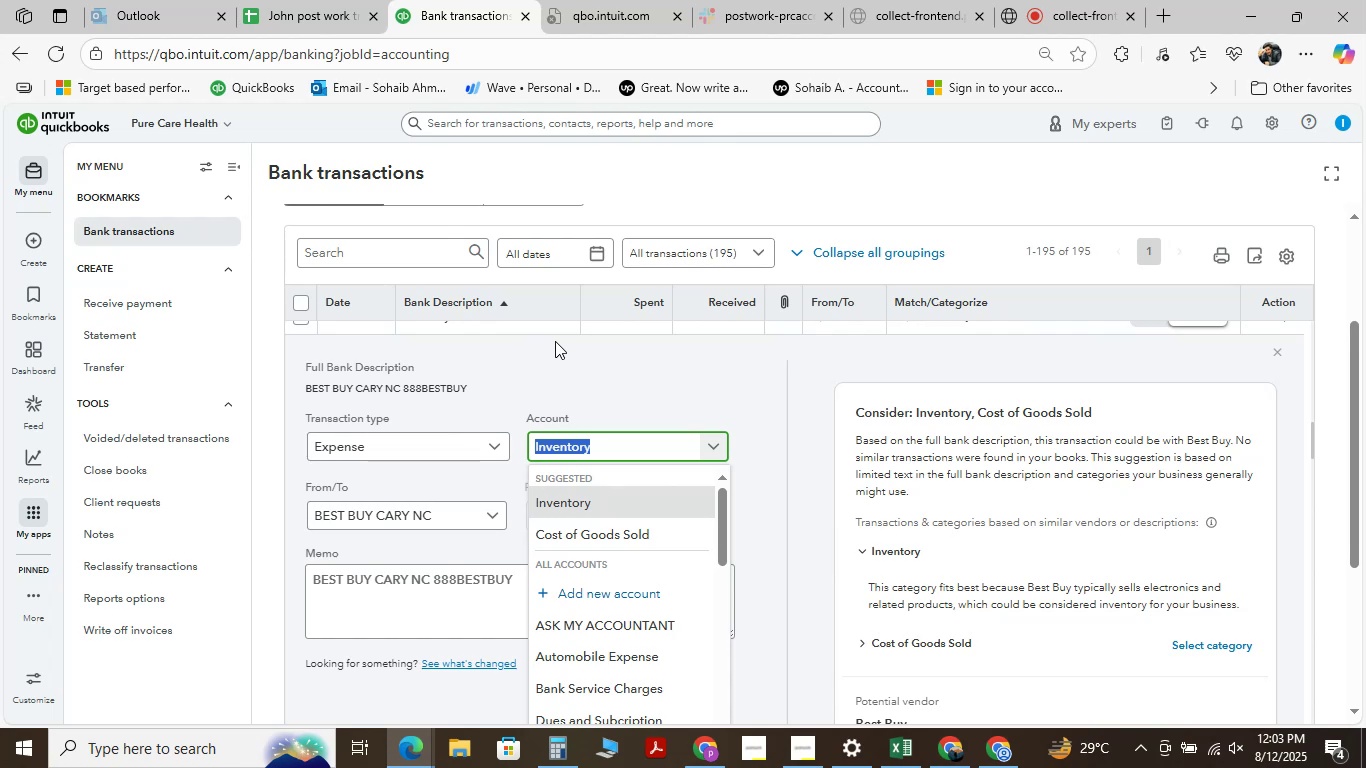 
key(Space)
 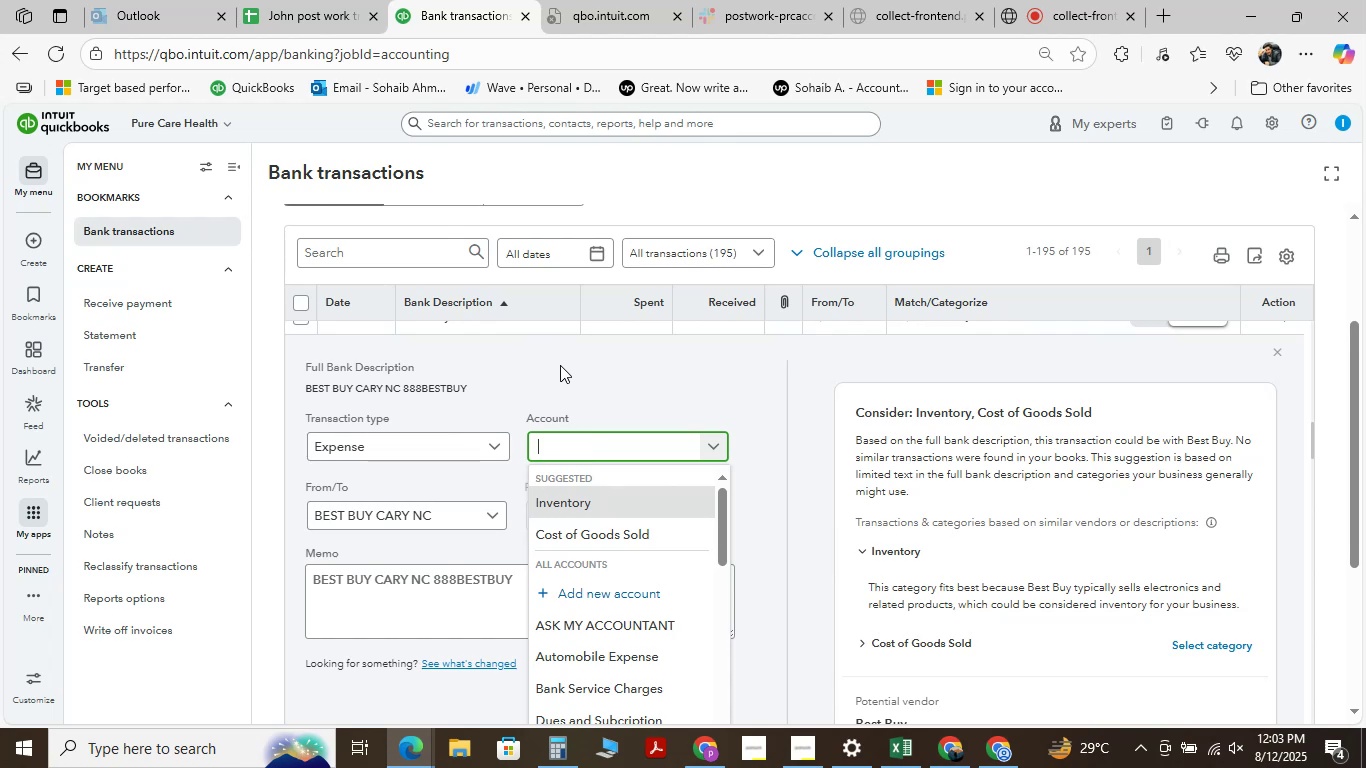 
key(Backspace)
 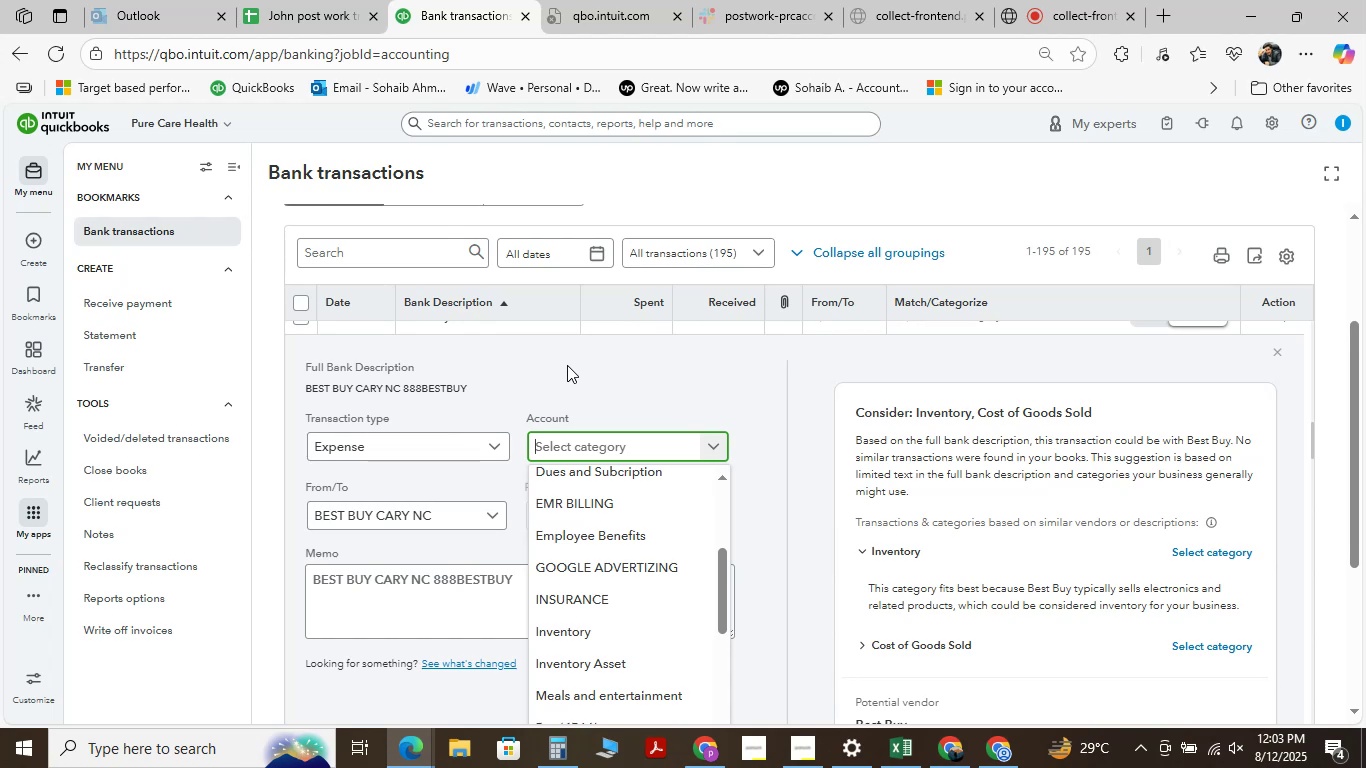 
wait(6.01)
 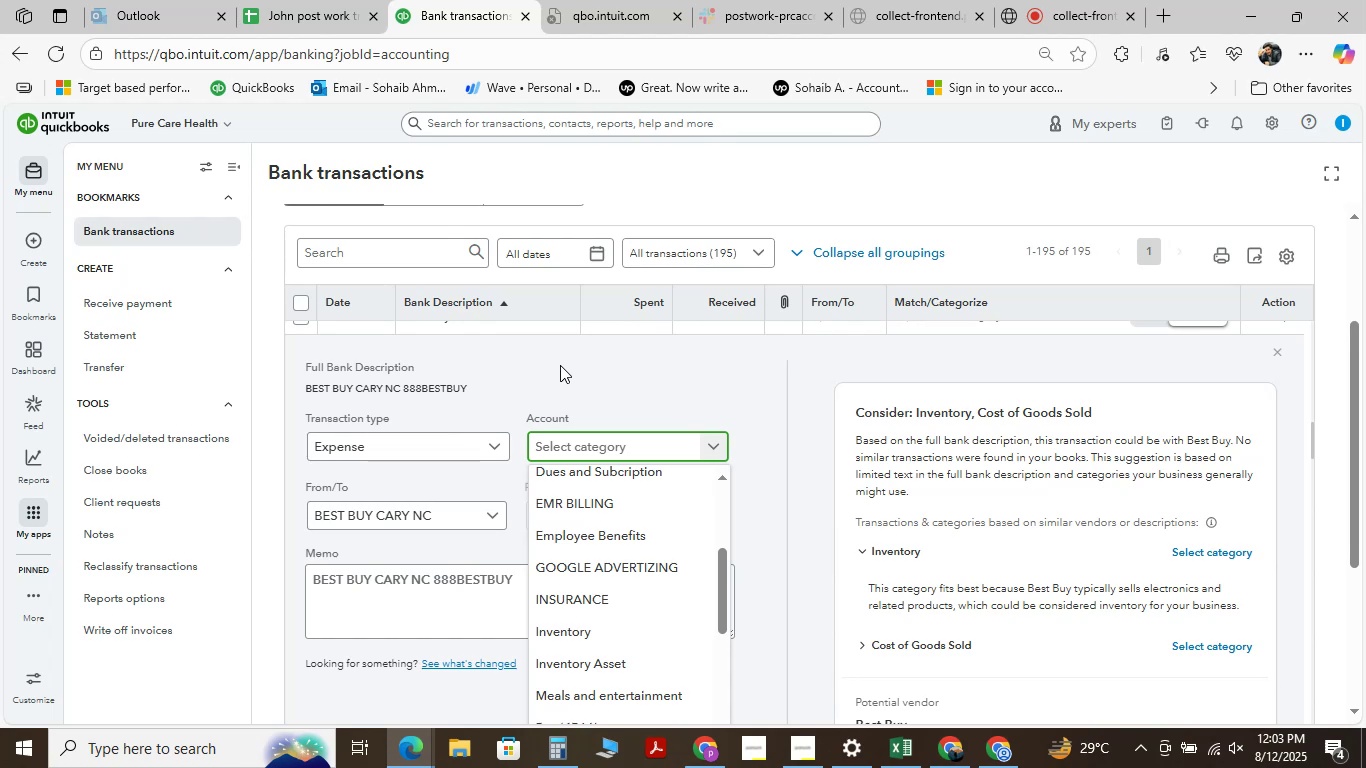 
type(off)
 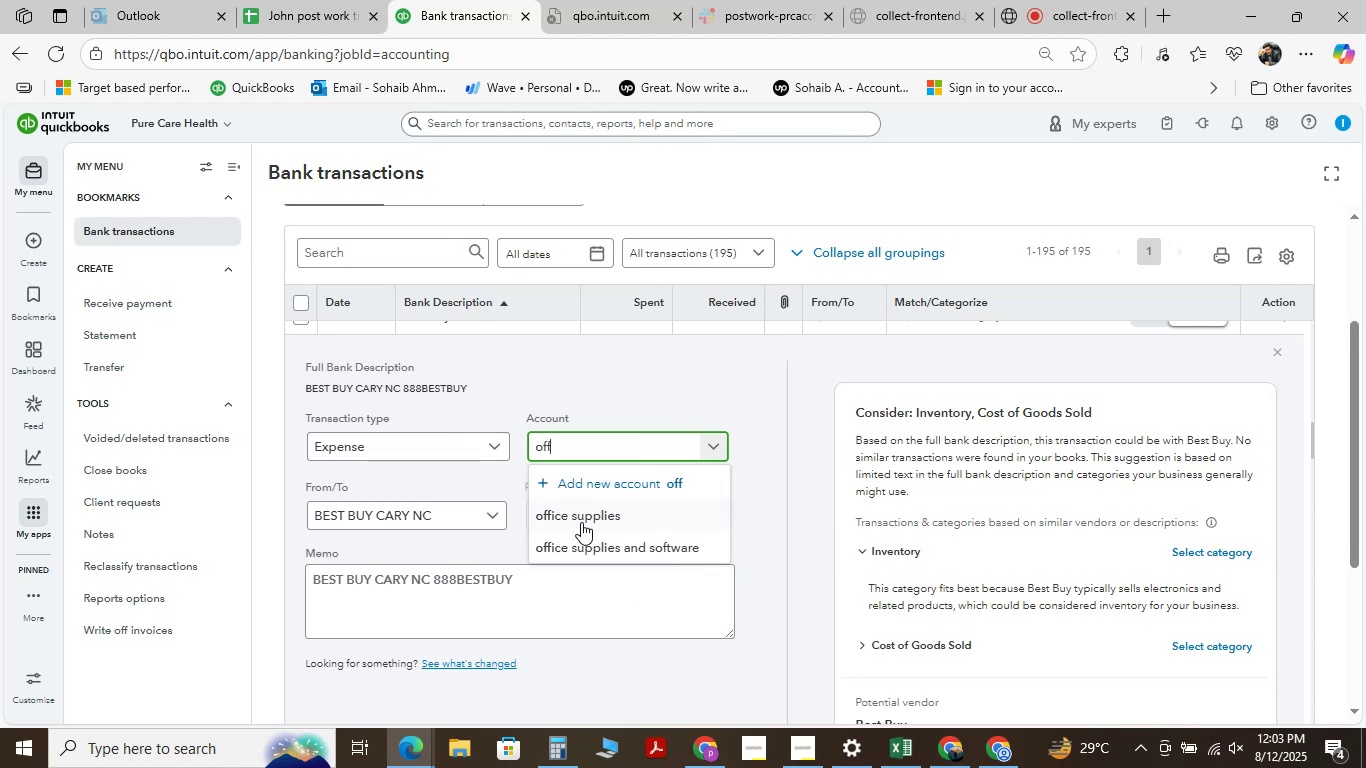 
left_click([596, 553])
 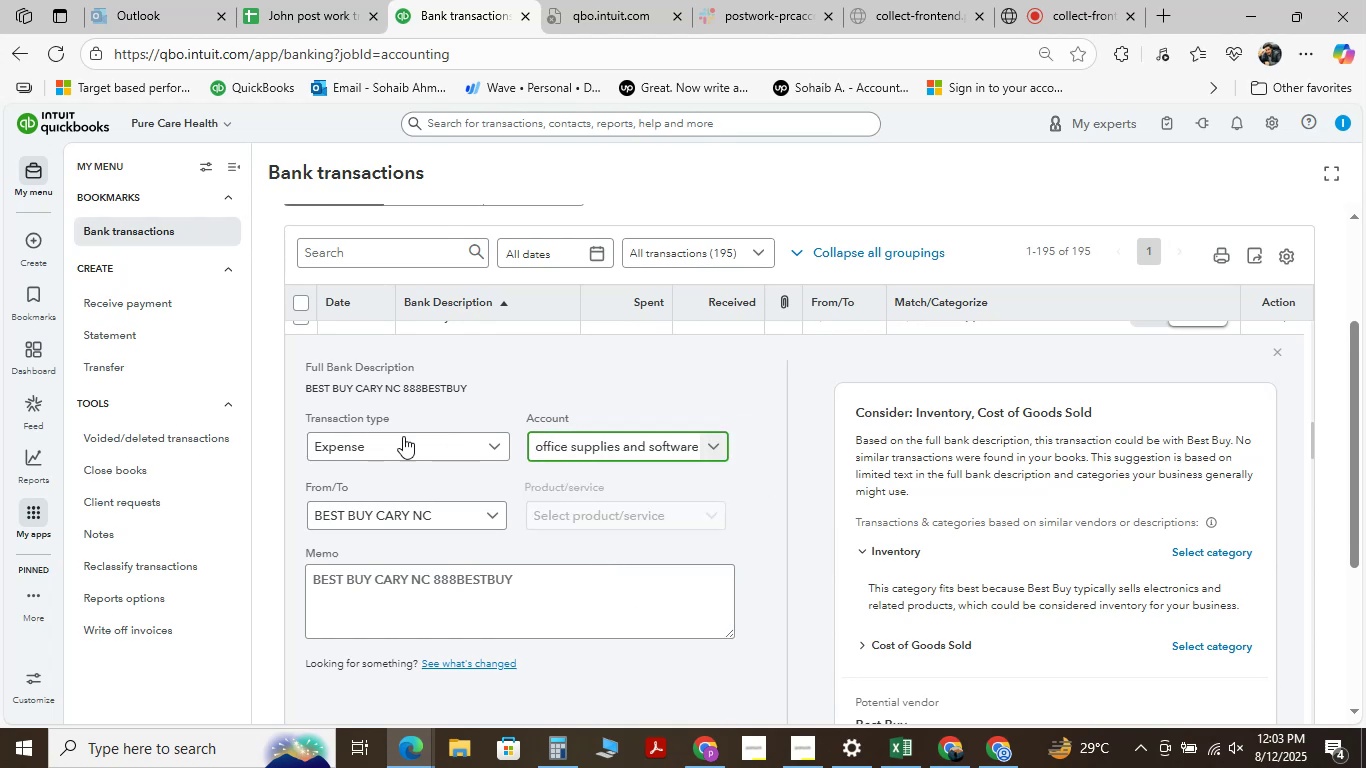 
scroll: coordinate [430, 440], scroll_direction: down, amount: 2.0
 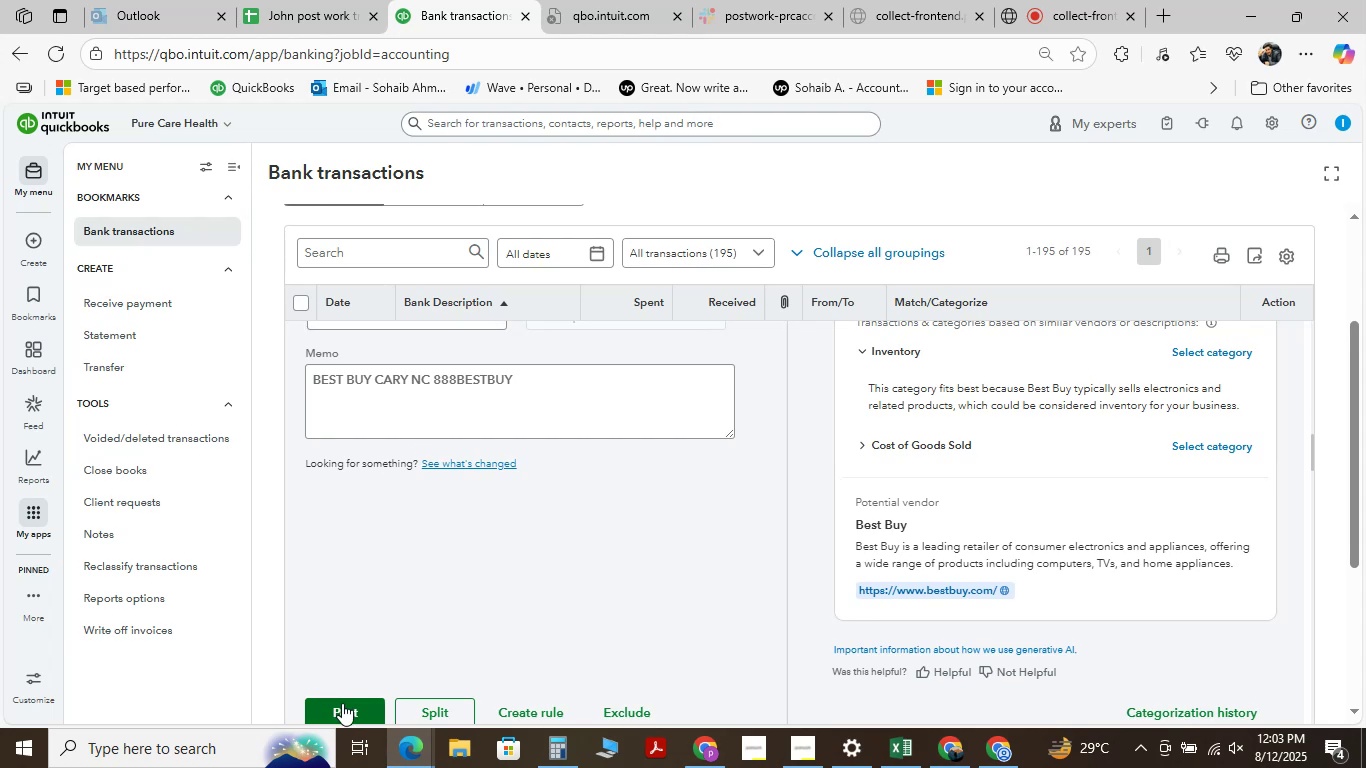 
left_click([342, 703])
 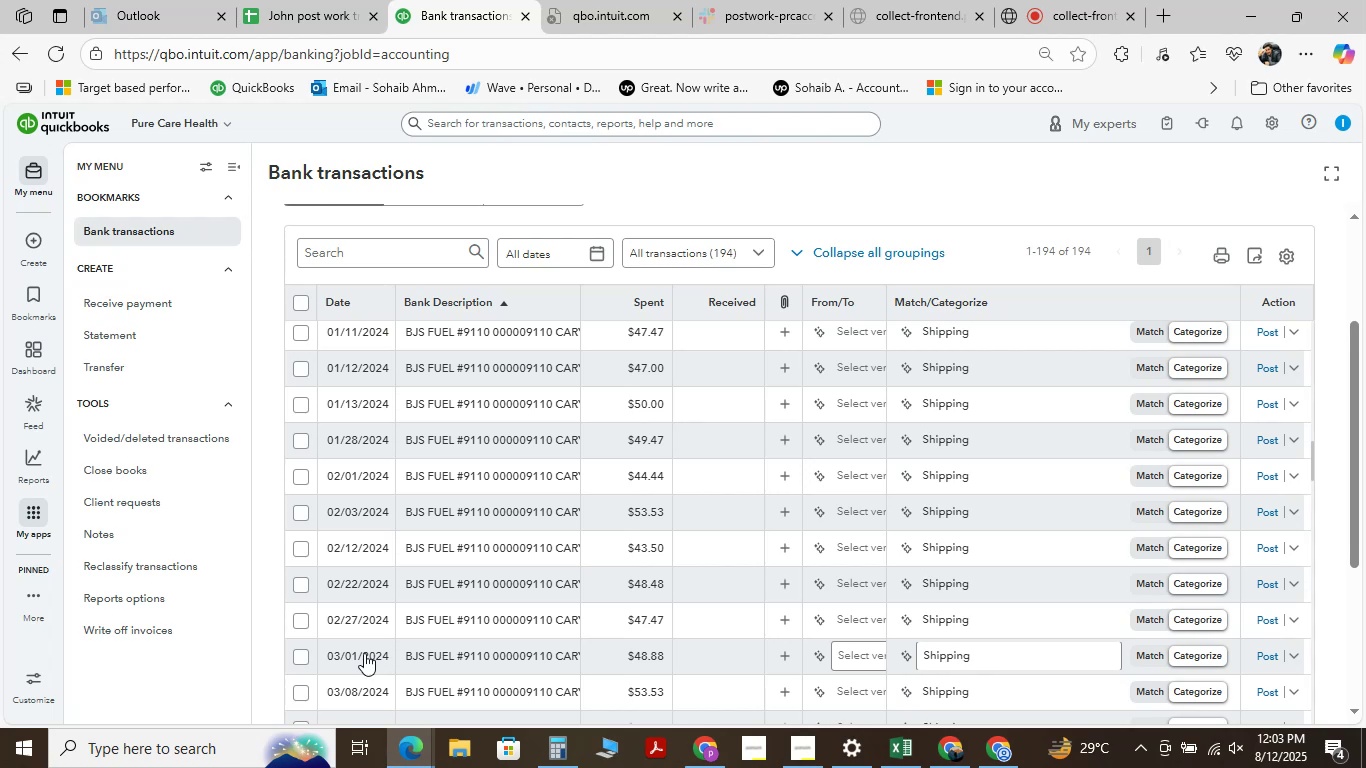 
wait(14.69)
 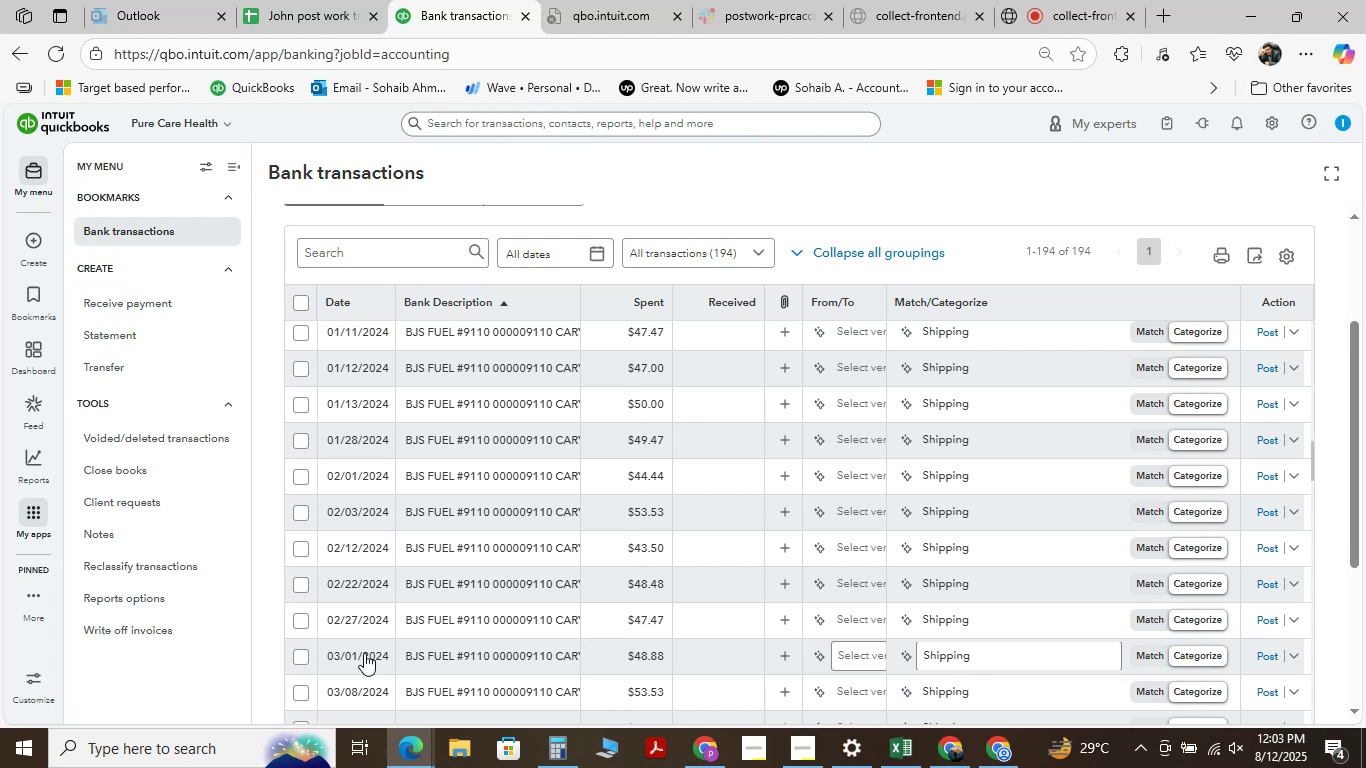 
scroll: coordinate [554, 500], scroll_direction: up, amount: 3.0
 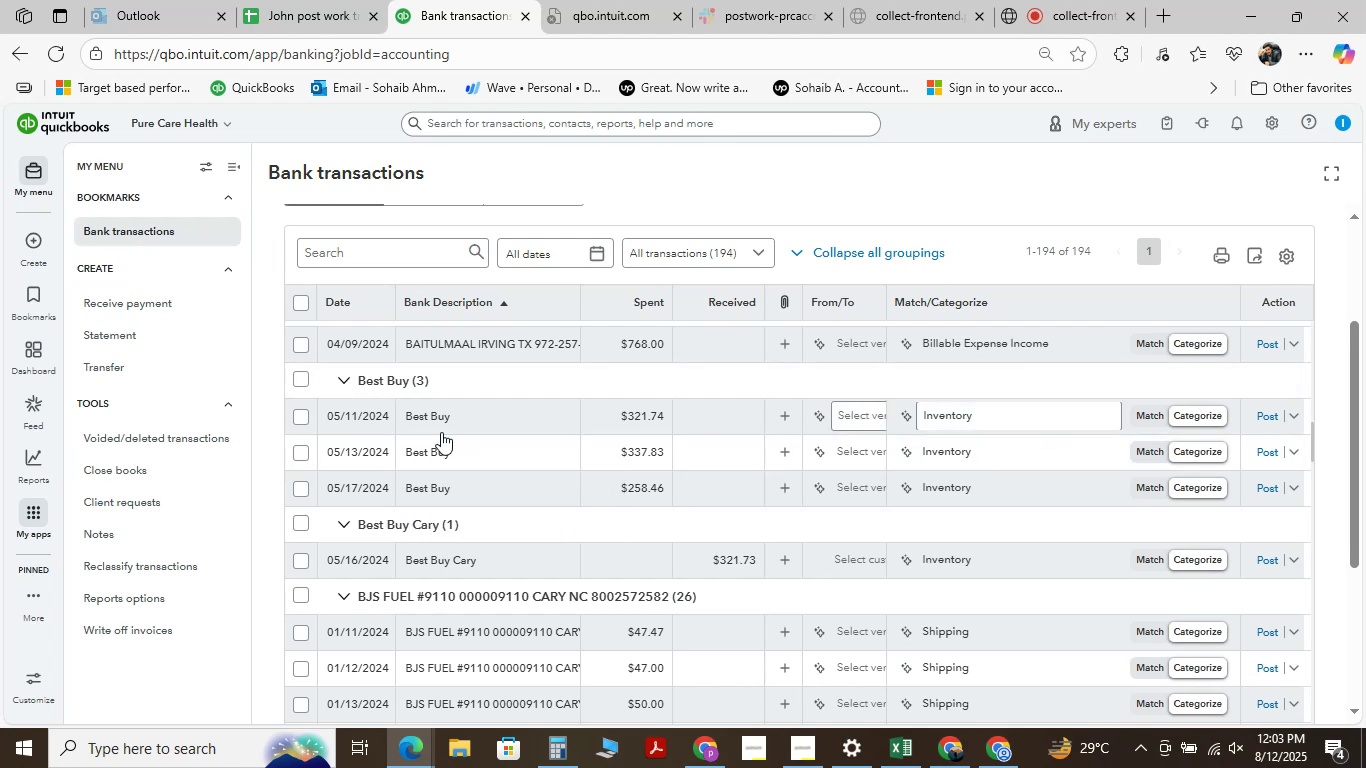 
wait(12.26)
 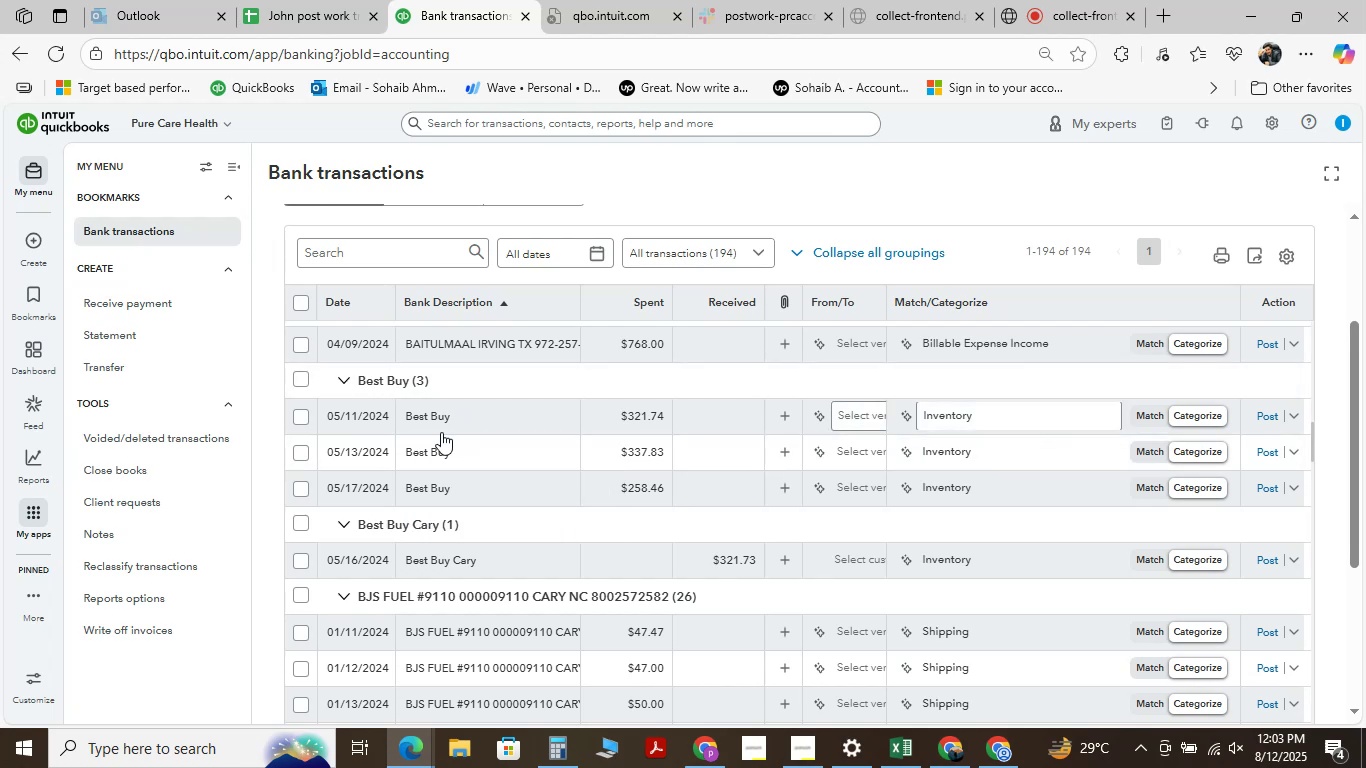 
left_click([447, 417])
 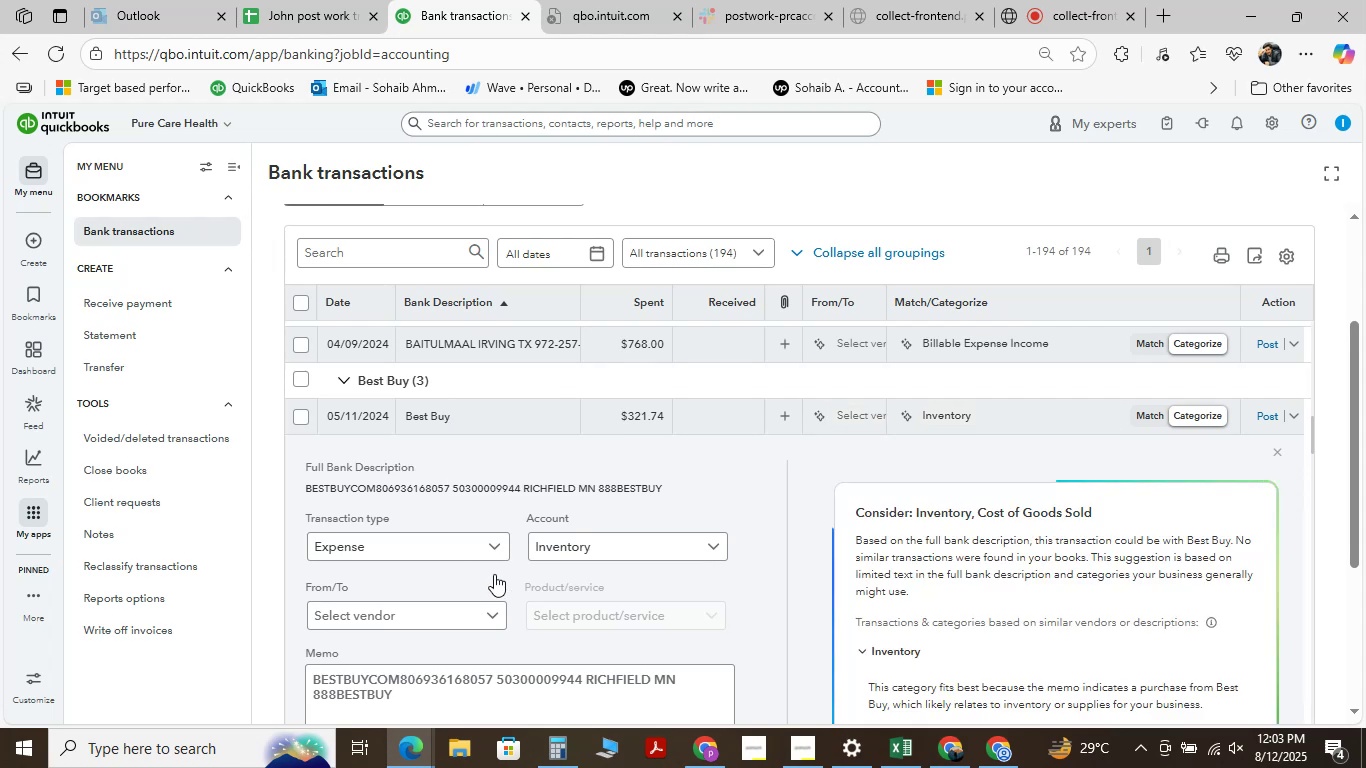 
scroll: coordinate [494, 574], scroll_direction: down, amount: 1.0
 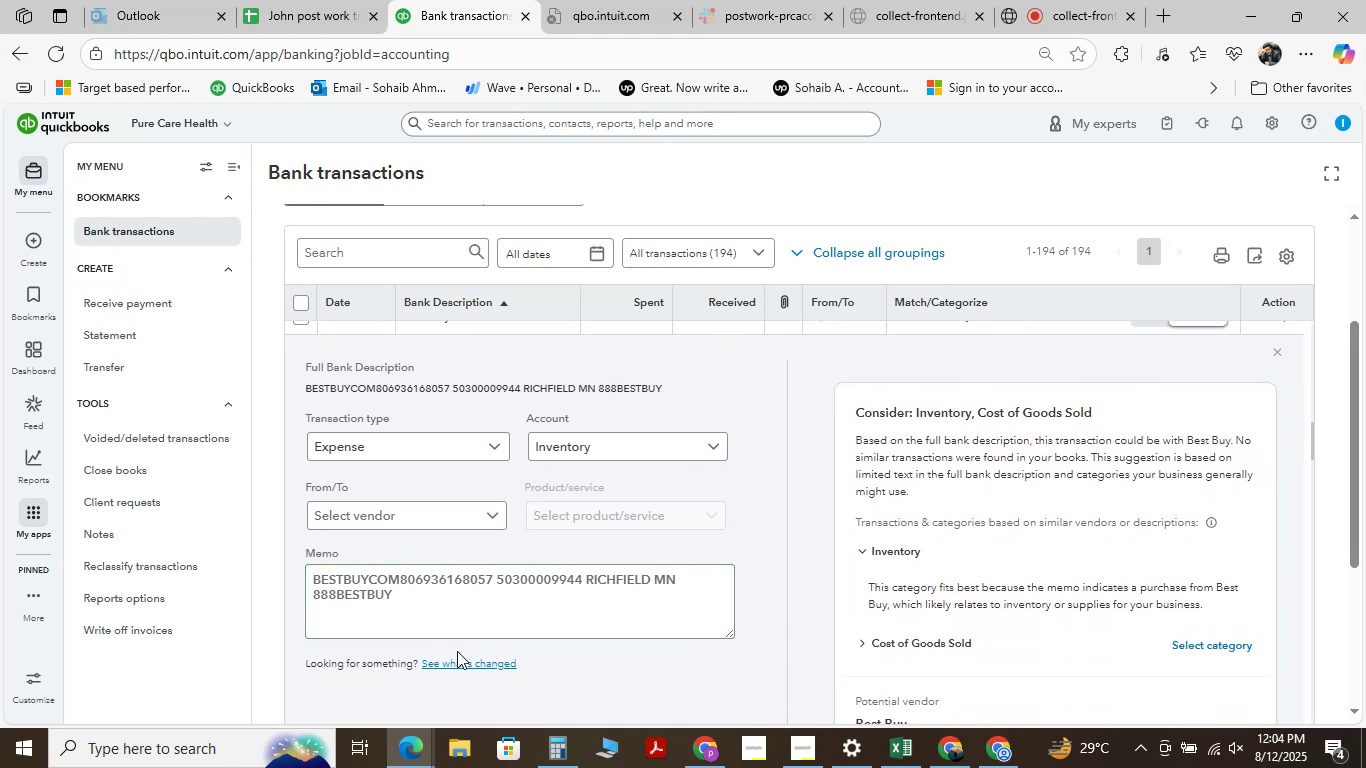 
left_click([1282, 353])
 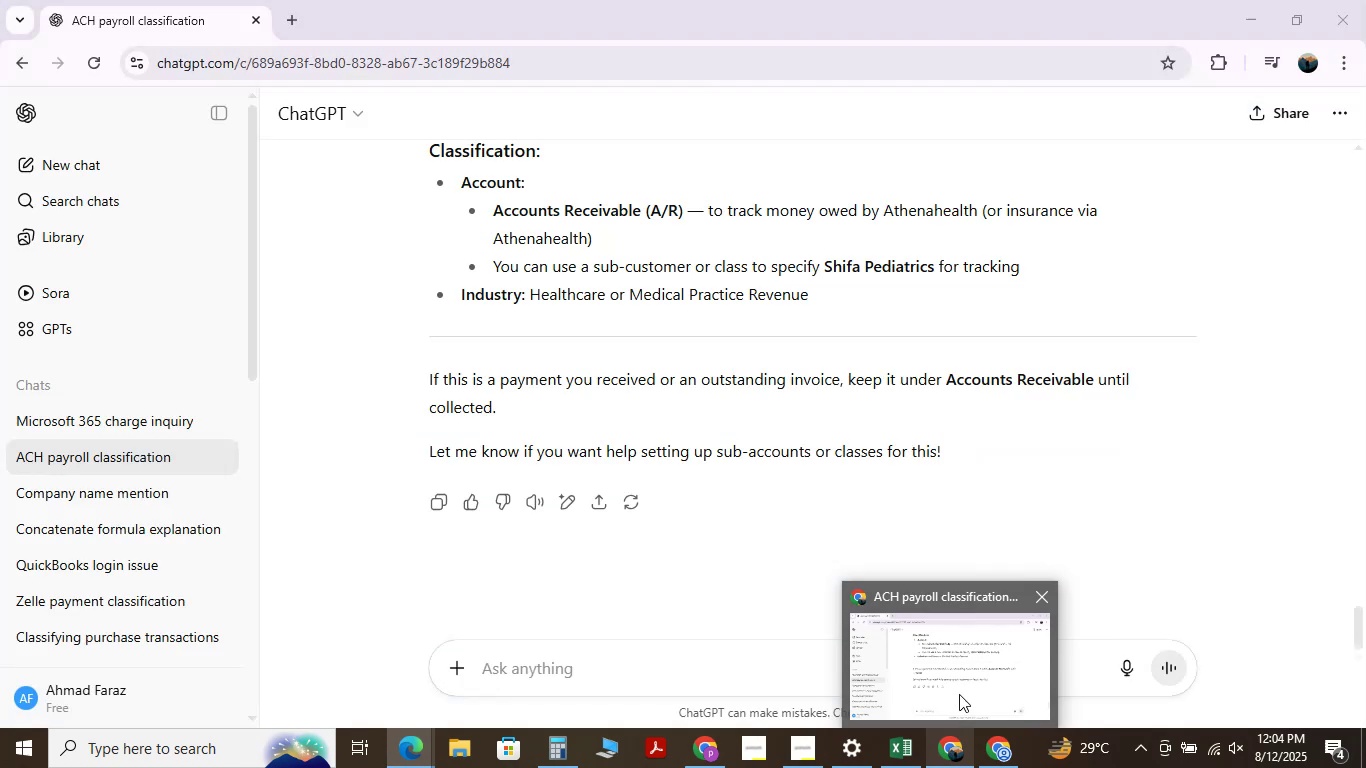 
wait(9.04)
 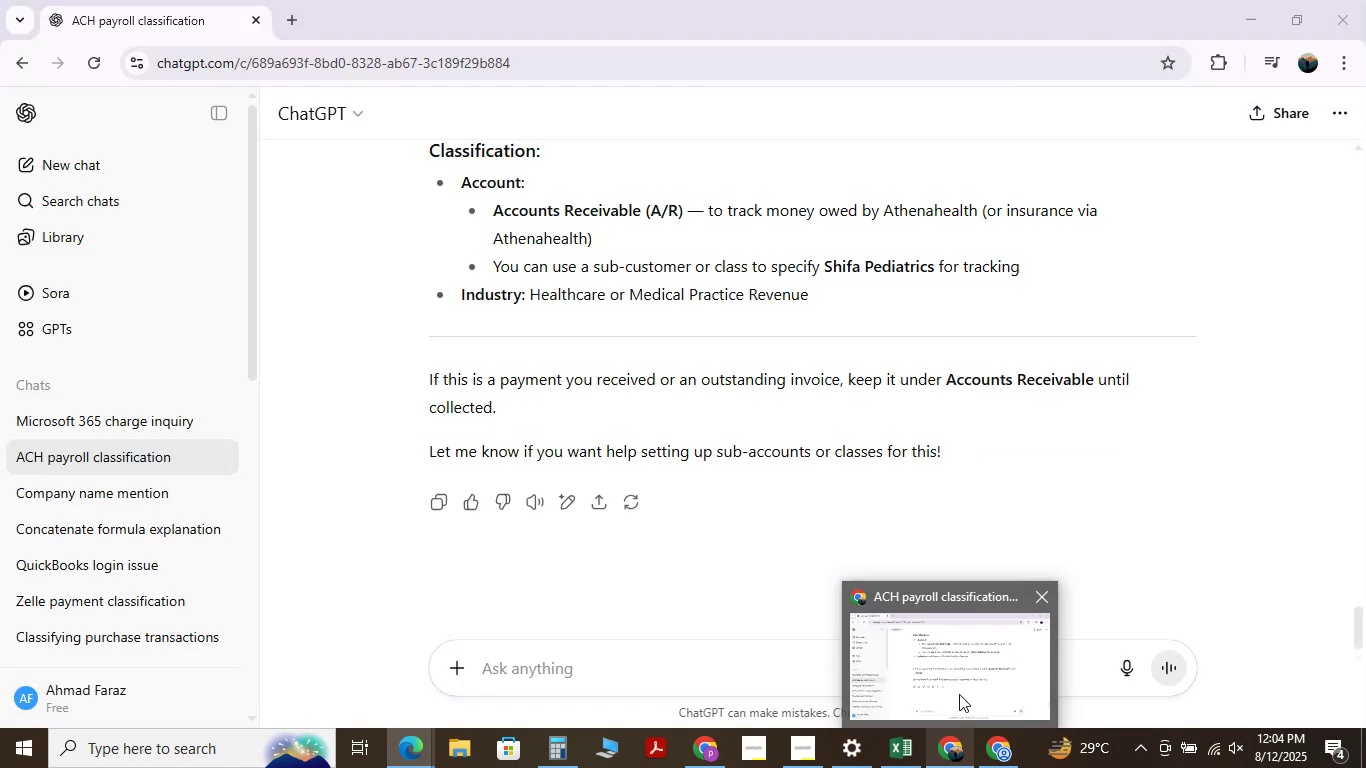 
mouse_move([901, 731])
 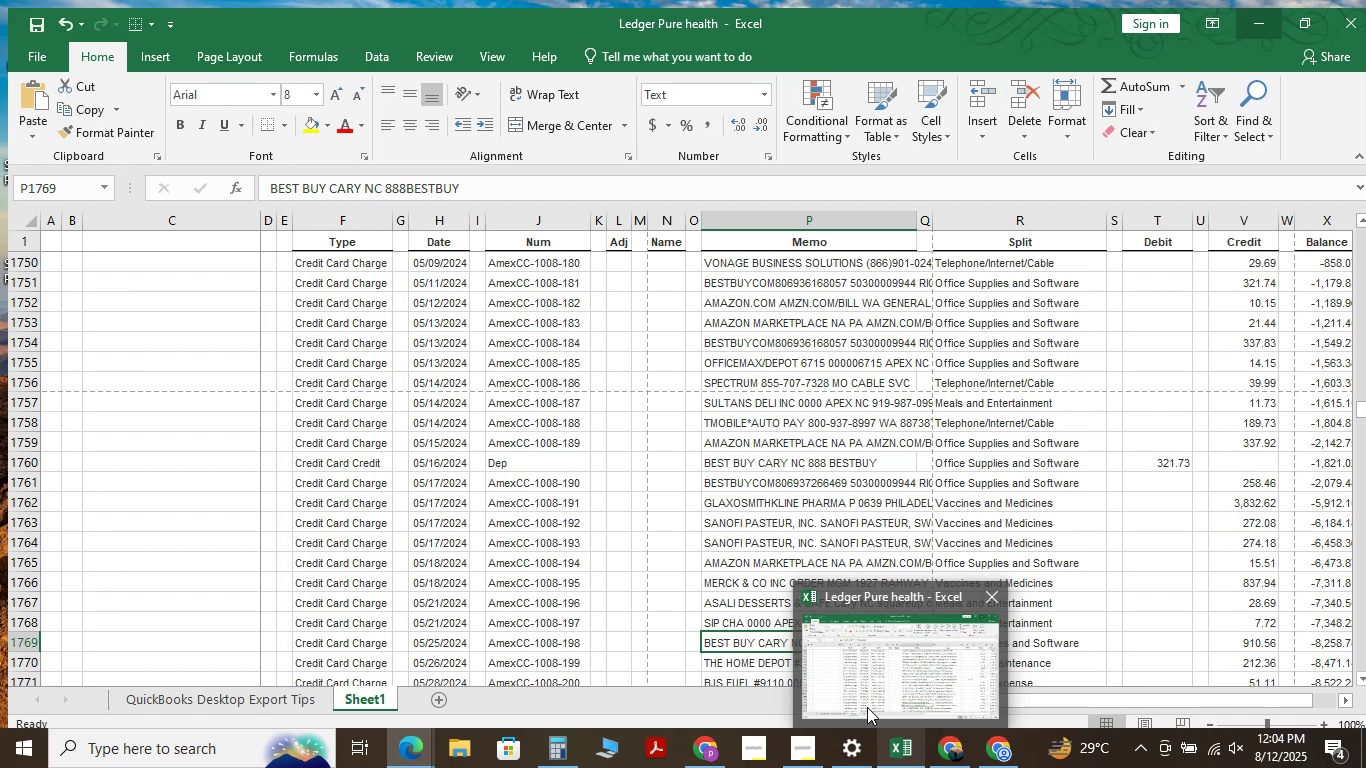 
wait(6.42)
 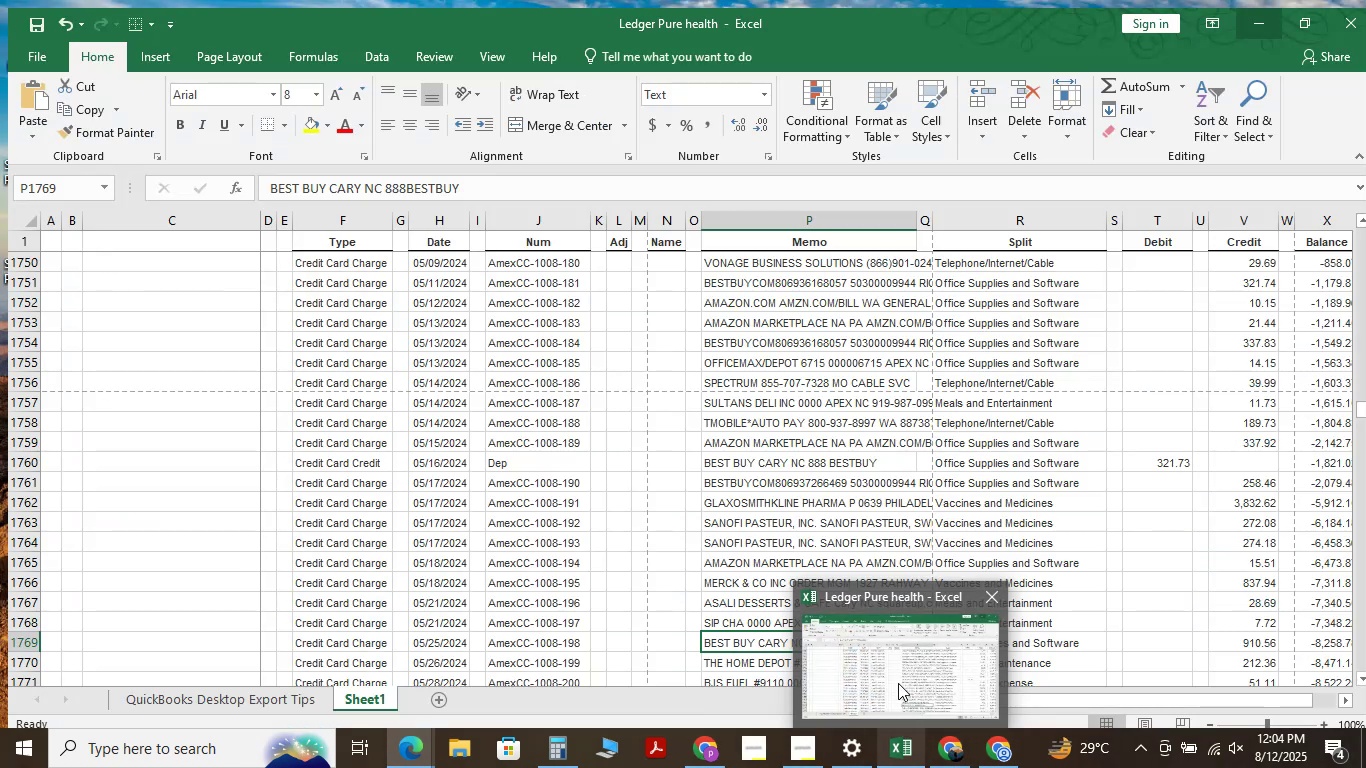 
mouse_move([414, 739])
 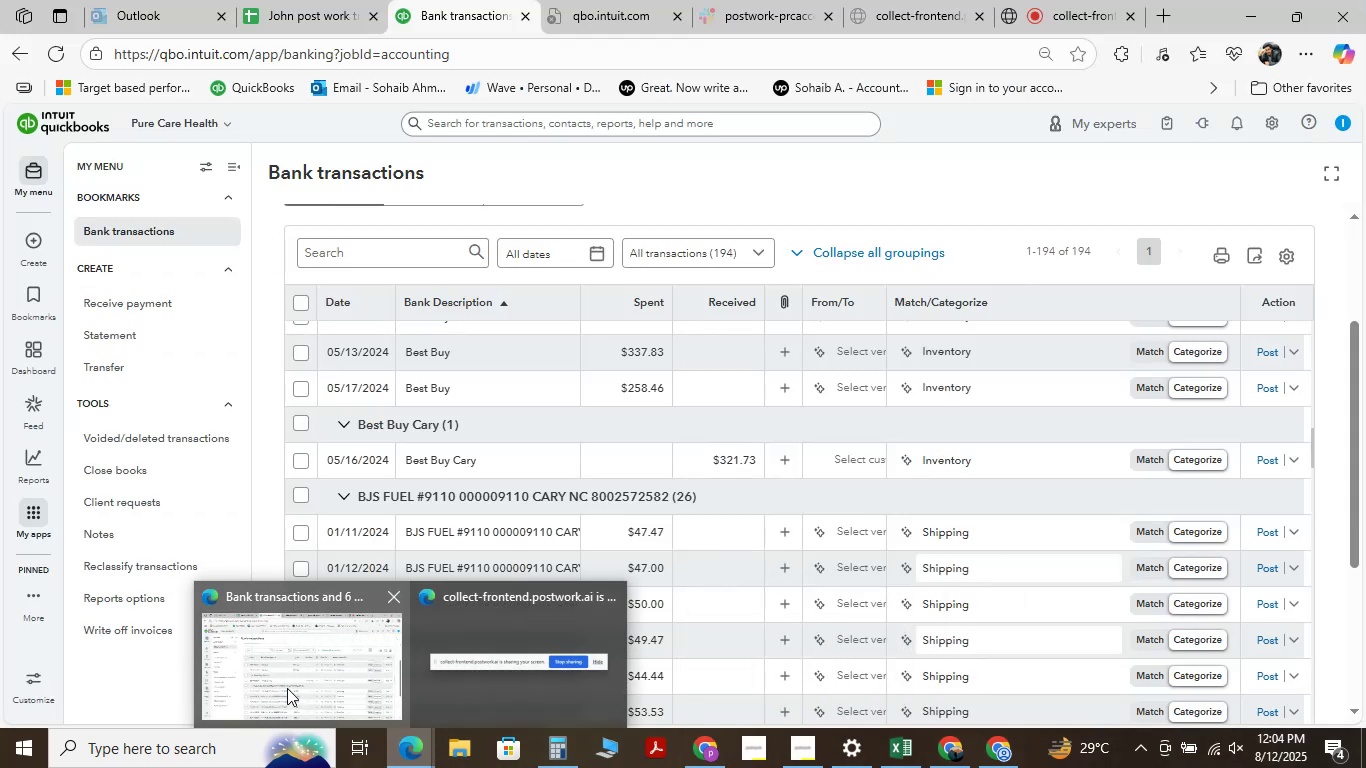 
left_click([287, 688])
 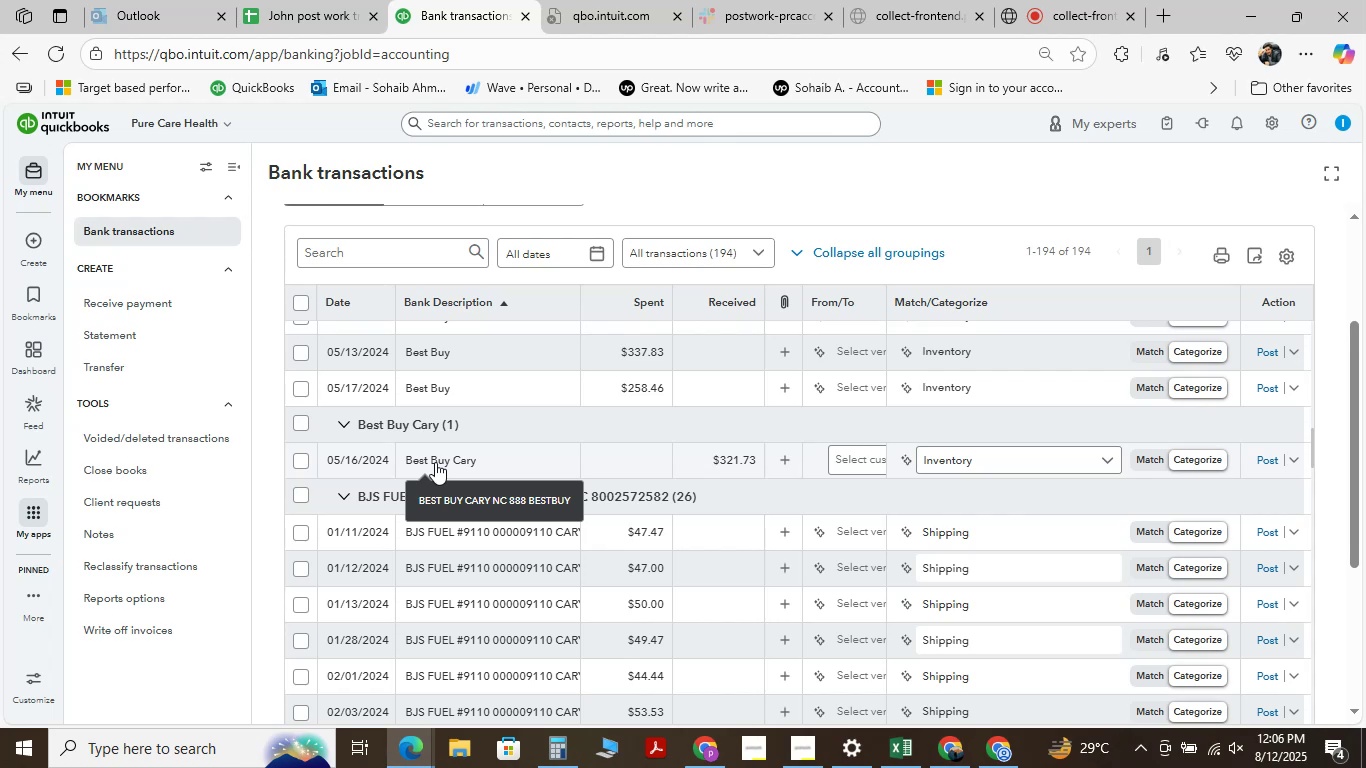 
wait(108.81)
 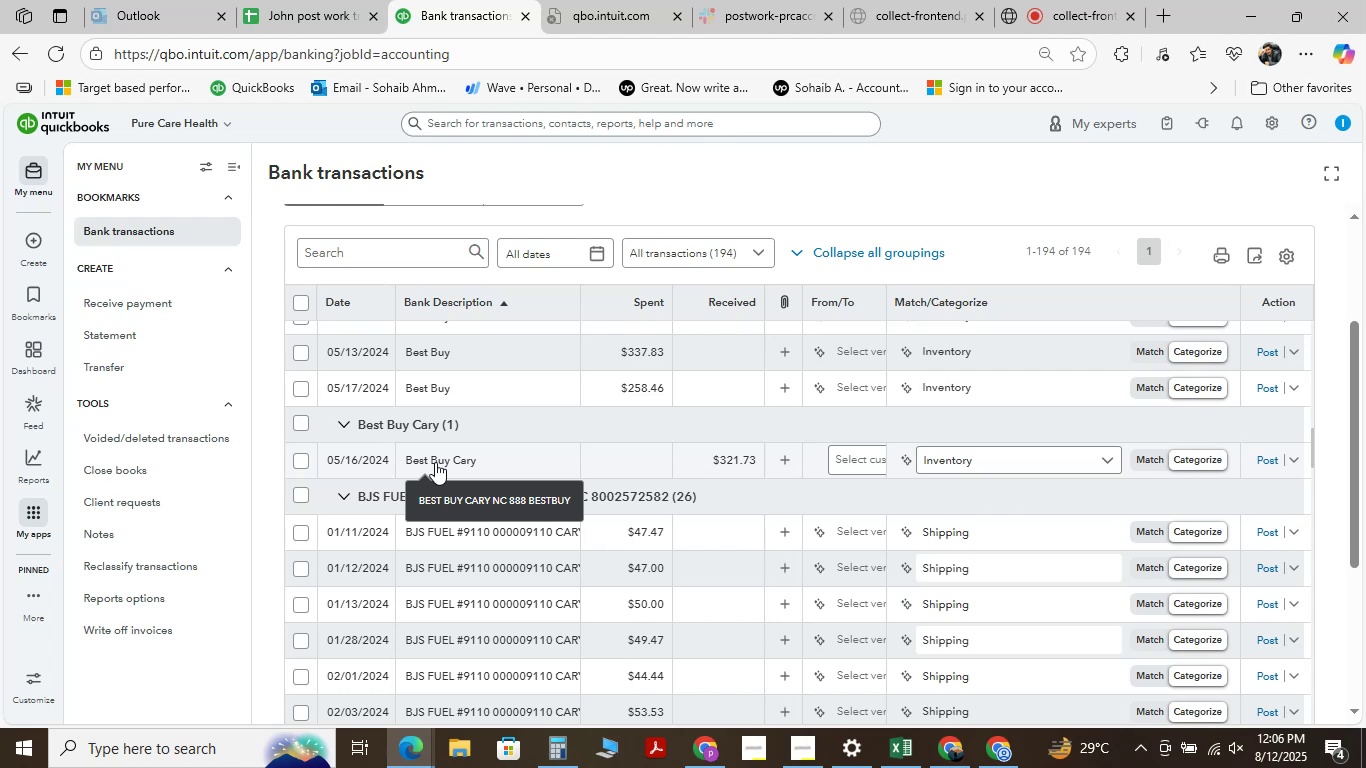 
left_click([435, 462])
 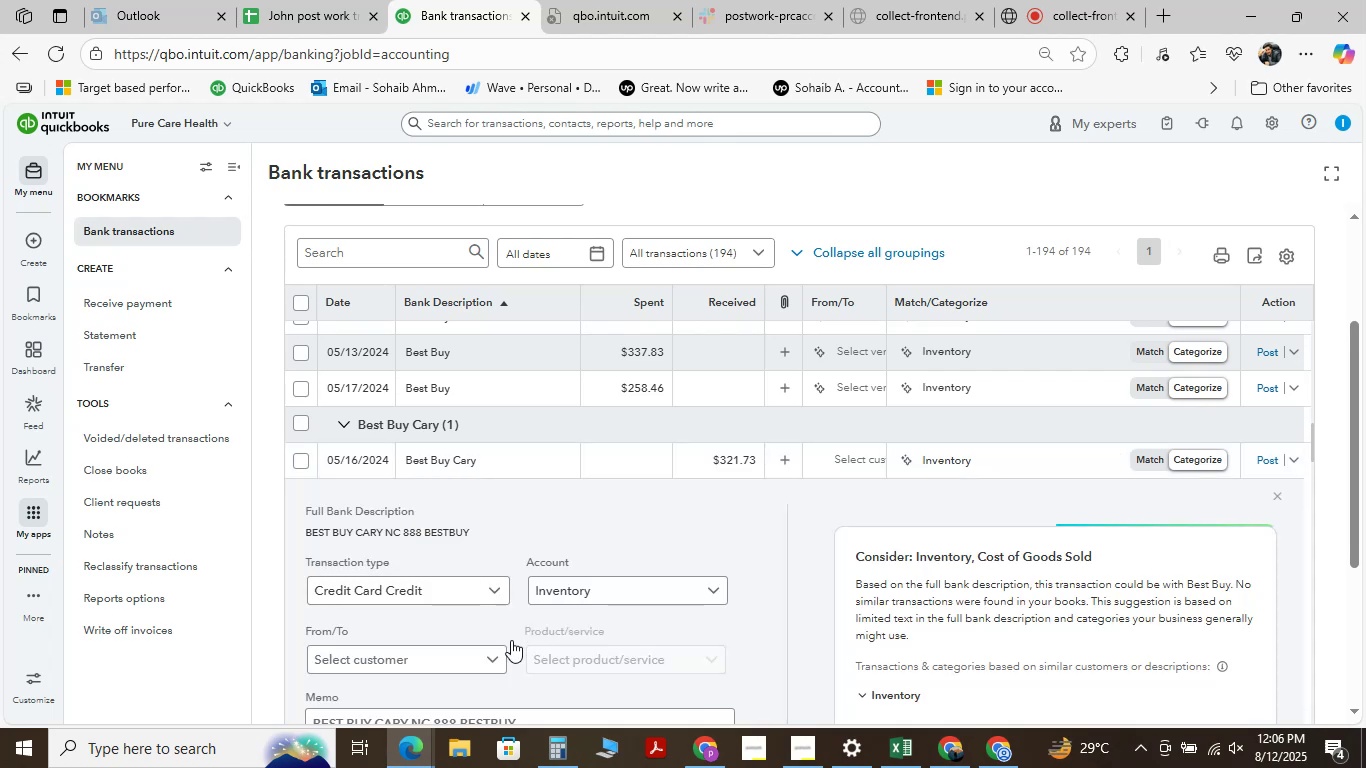 
scroll: coordinate [466, 499], scroll_direction: down, amount: 2.0
 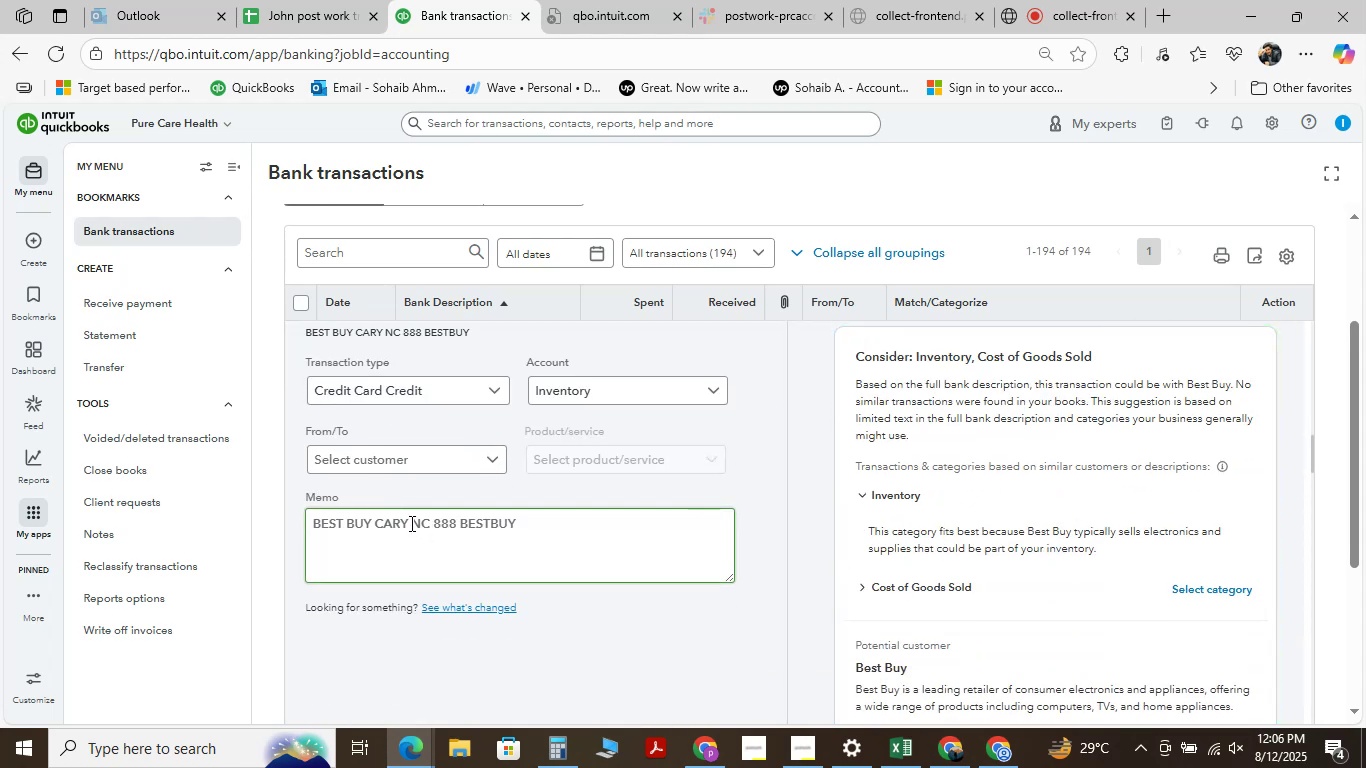 
wait(5.06)
 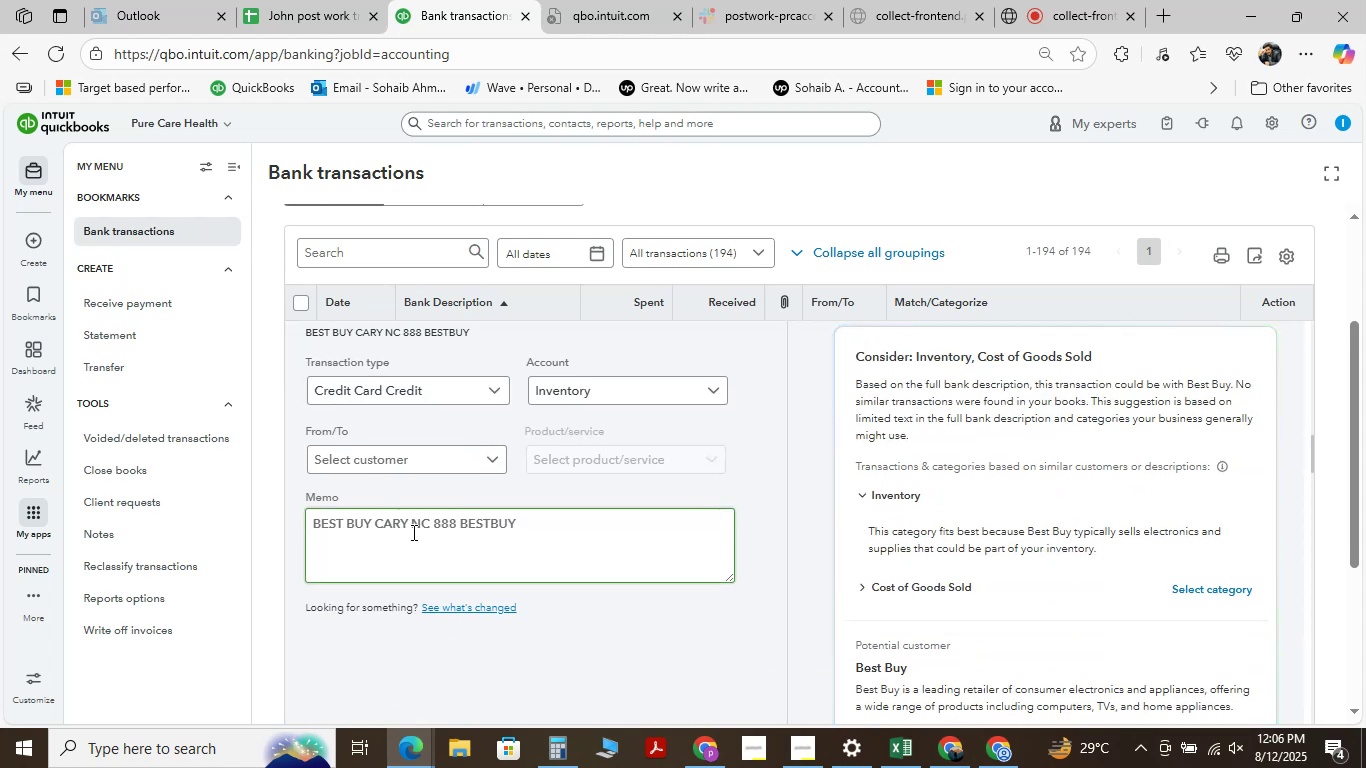 
left_click_drag(start_coordinate=[410, 523], to_coordinate=[289, 514])
 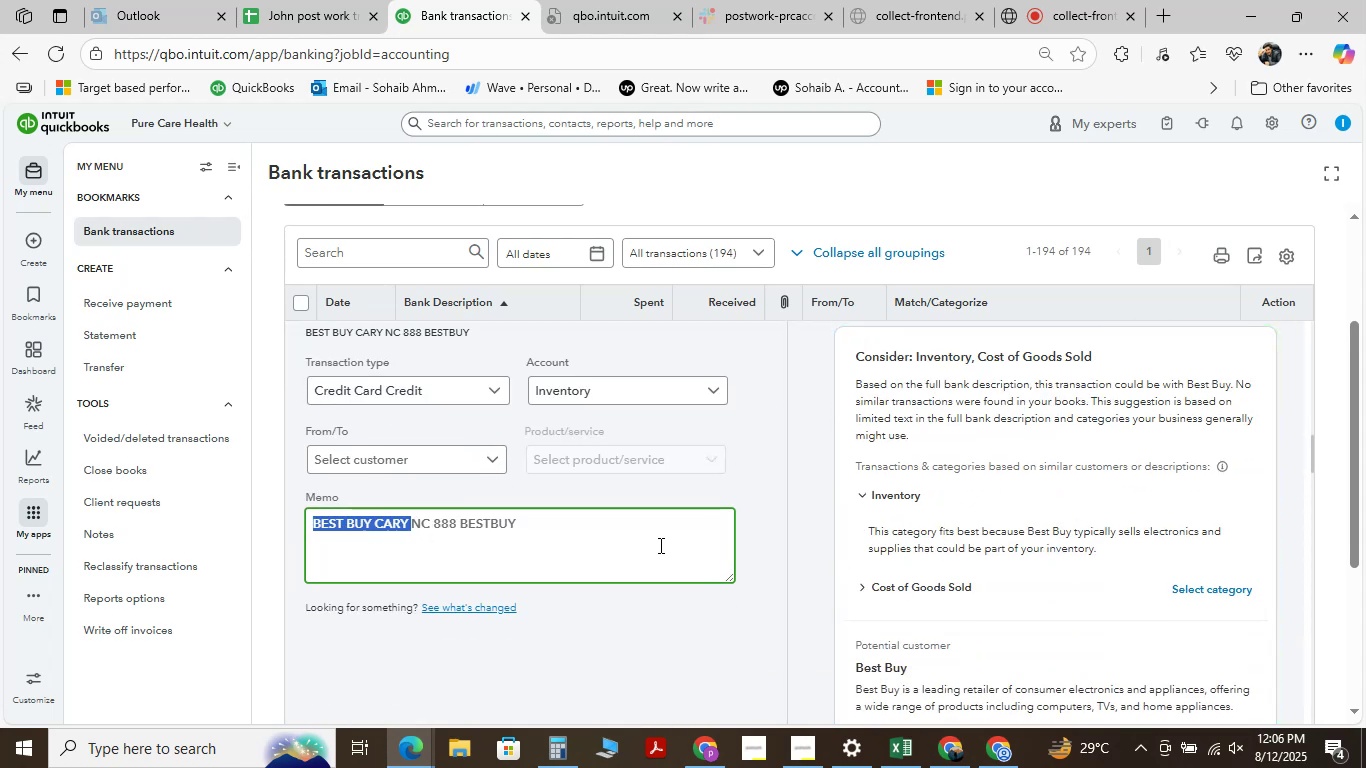 
key(Control+C)
 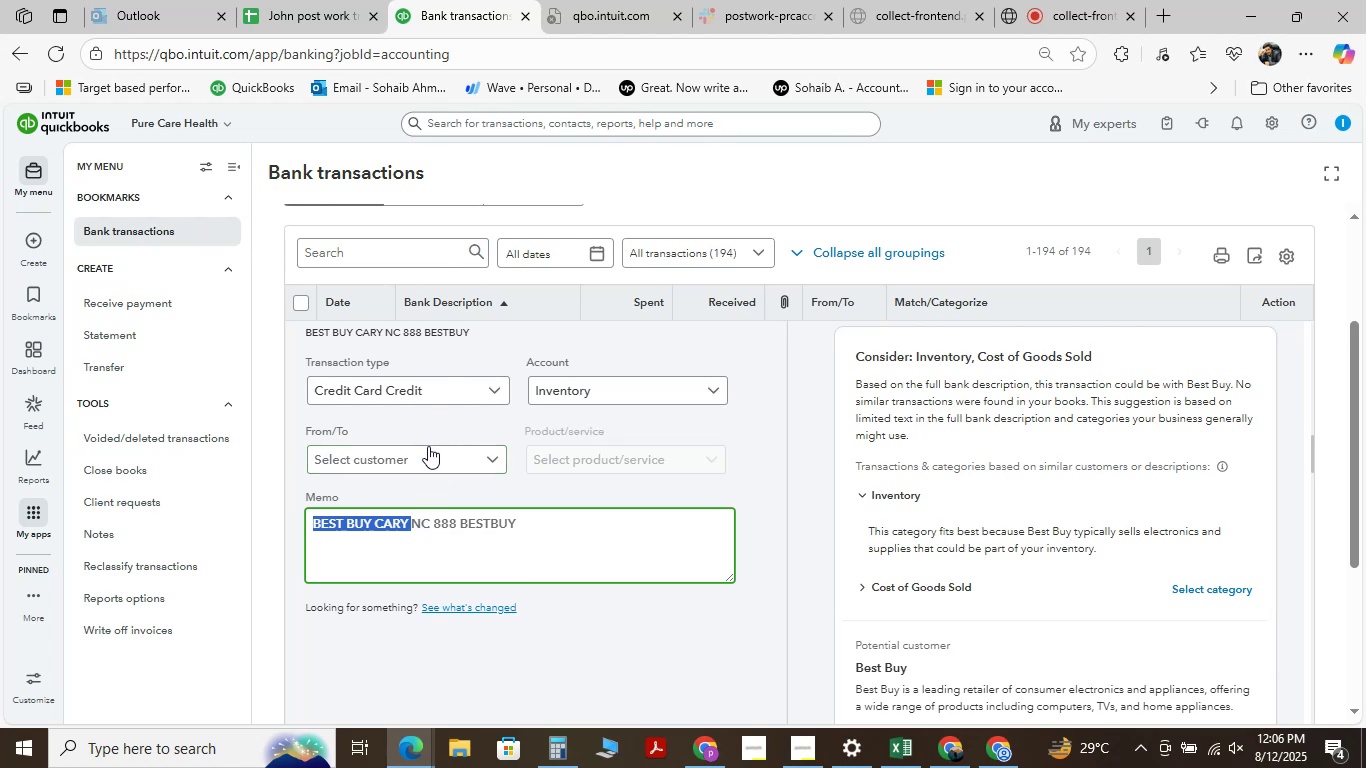 
wait(5.7)
 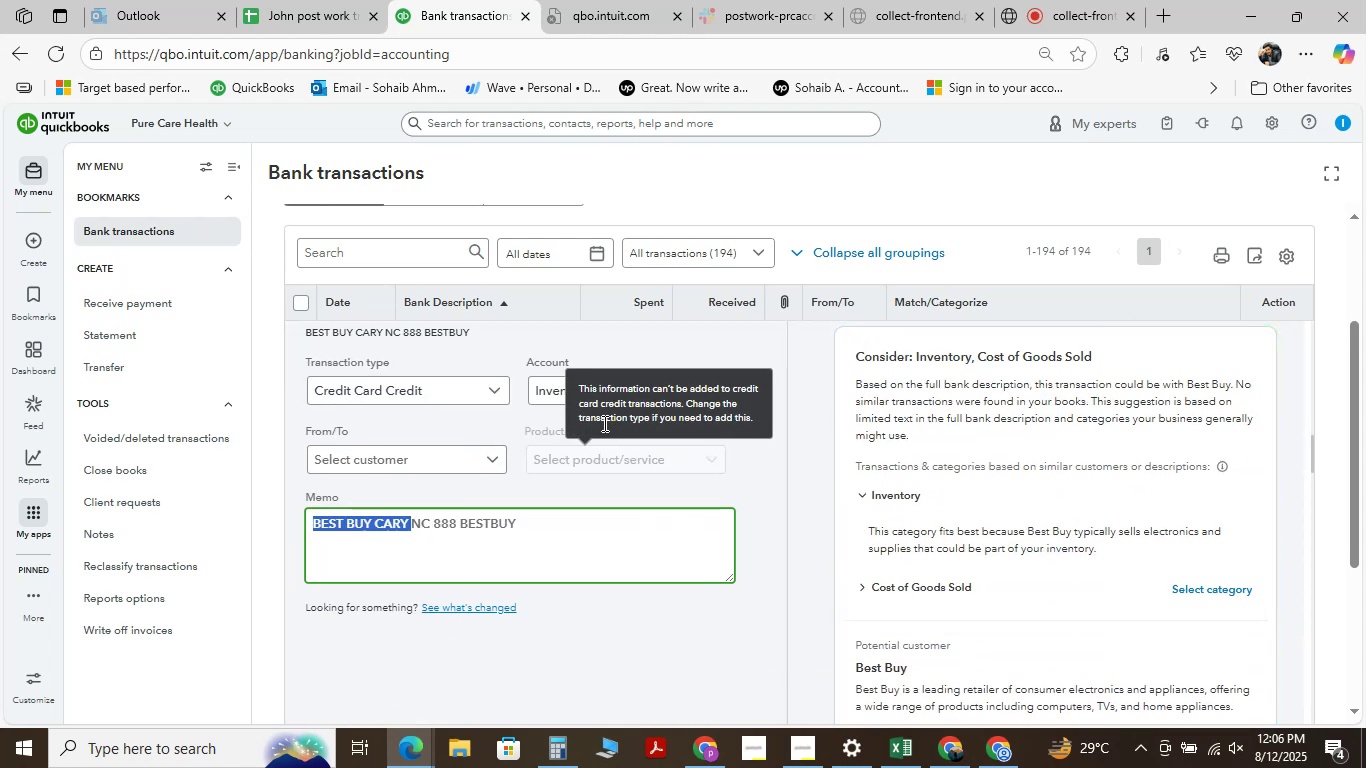 
left_click([449, 461])
 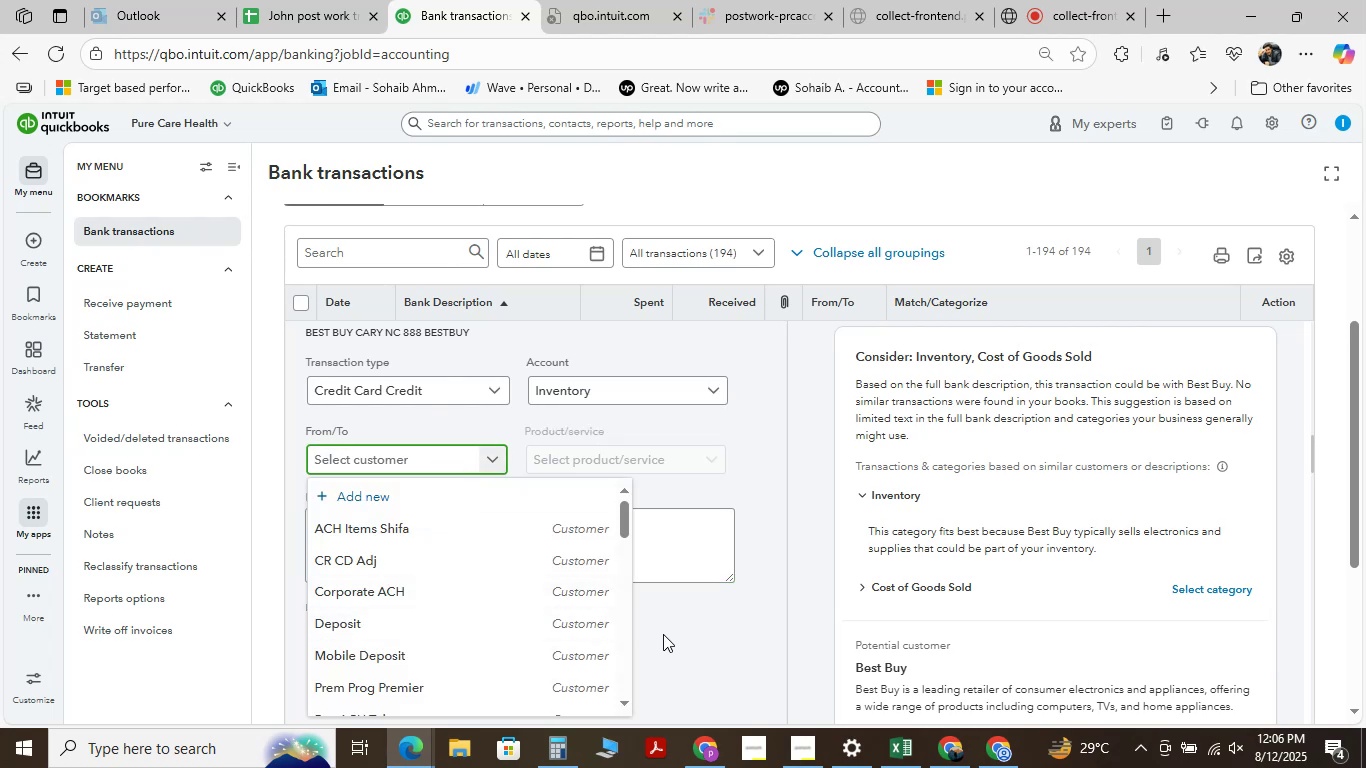 
key(Control+V)
 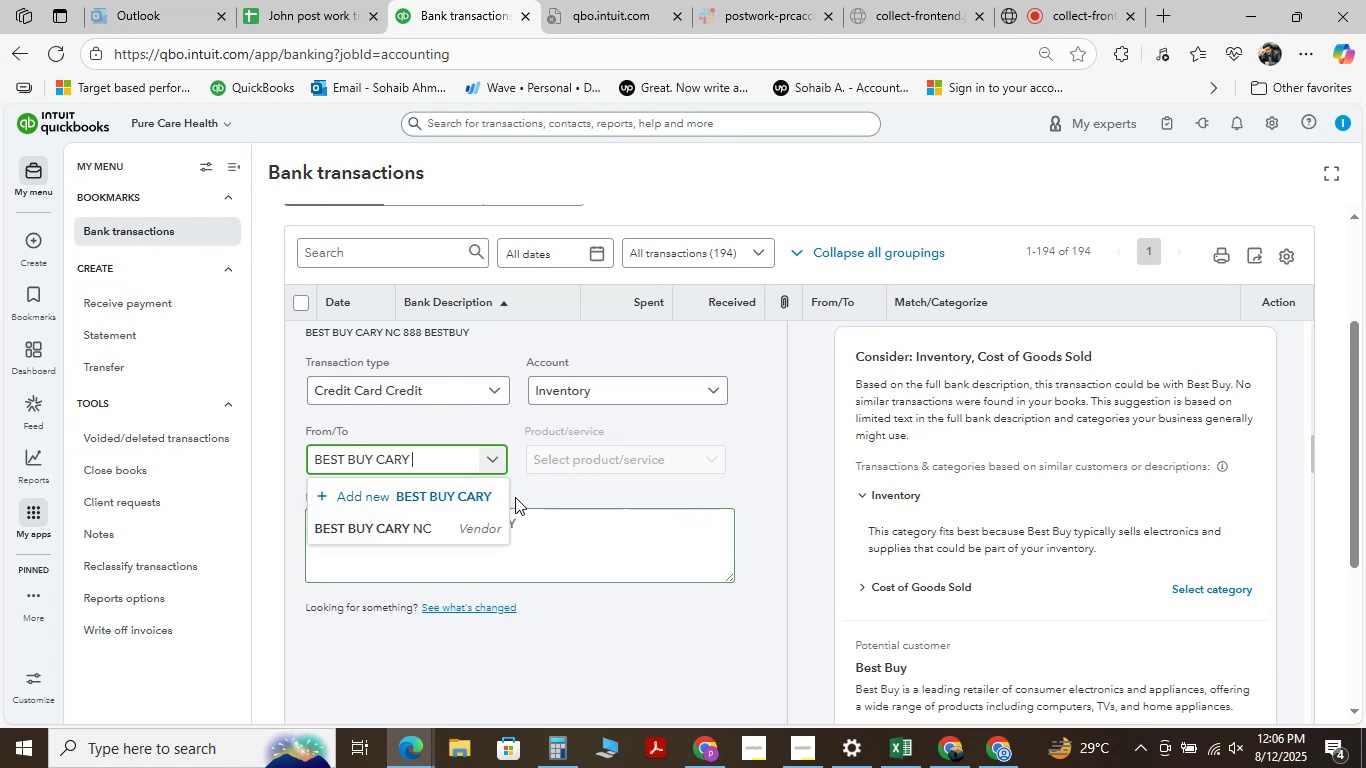 
left_click([483, 489])
 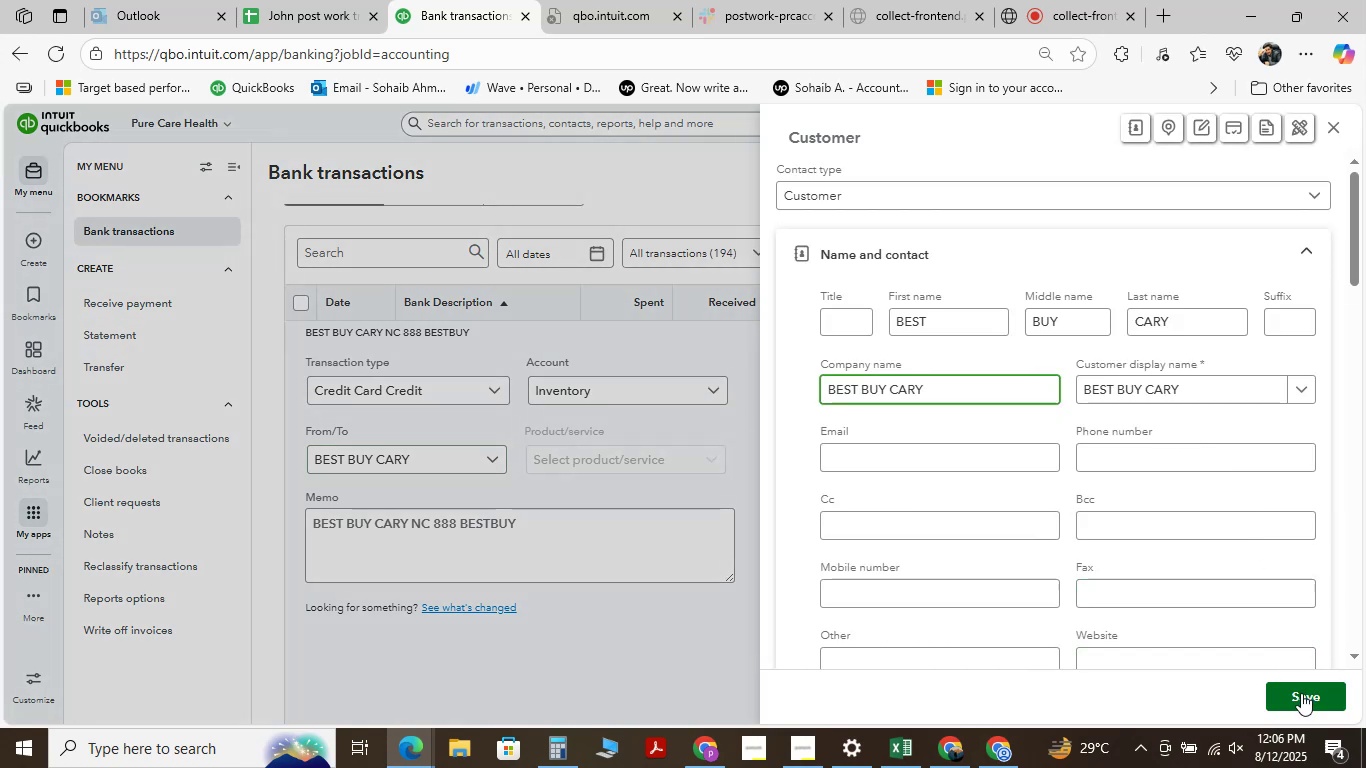 
left_click([1301, 693])
 